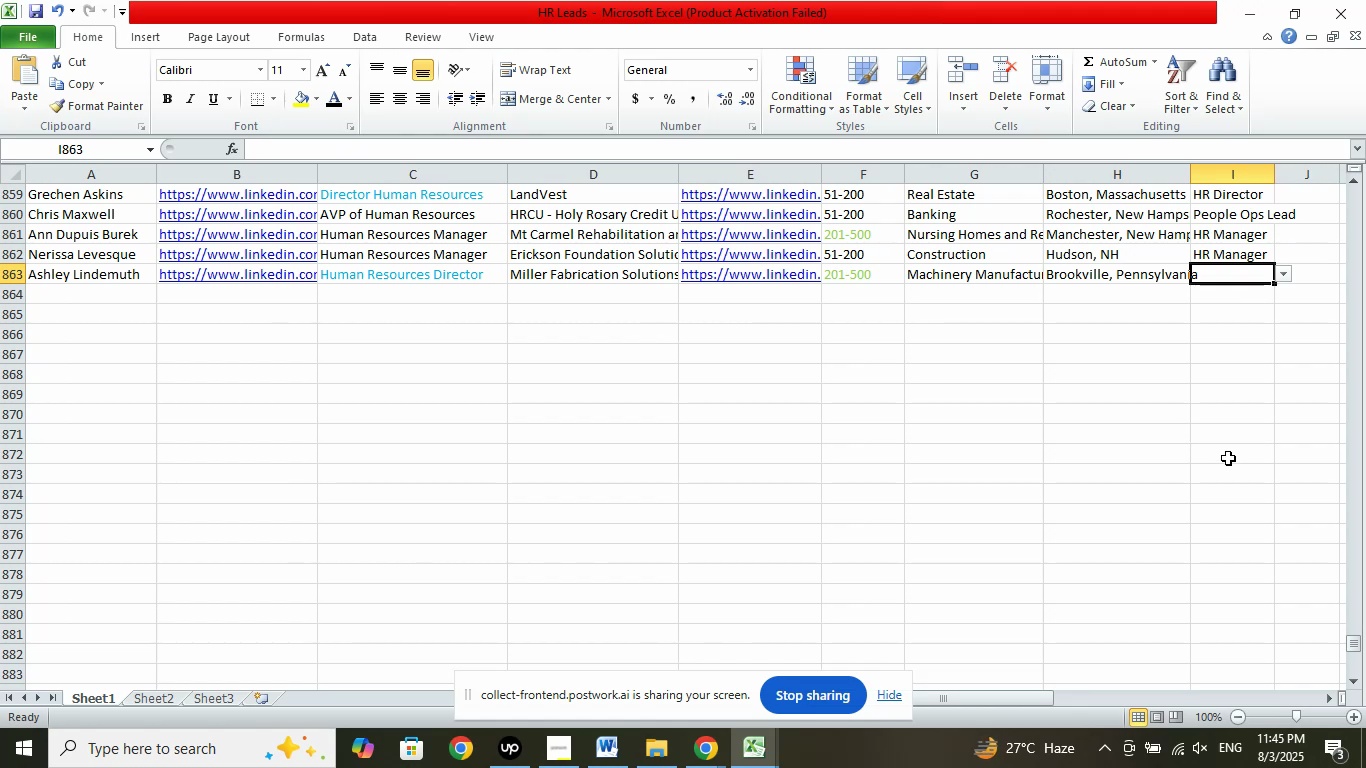 
left_click([1286, 273])
 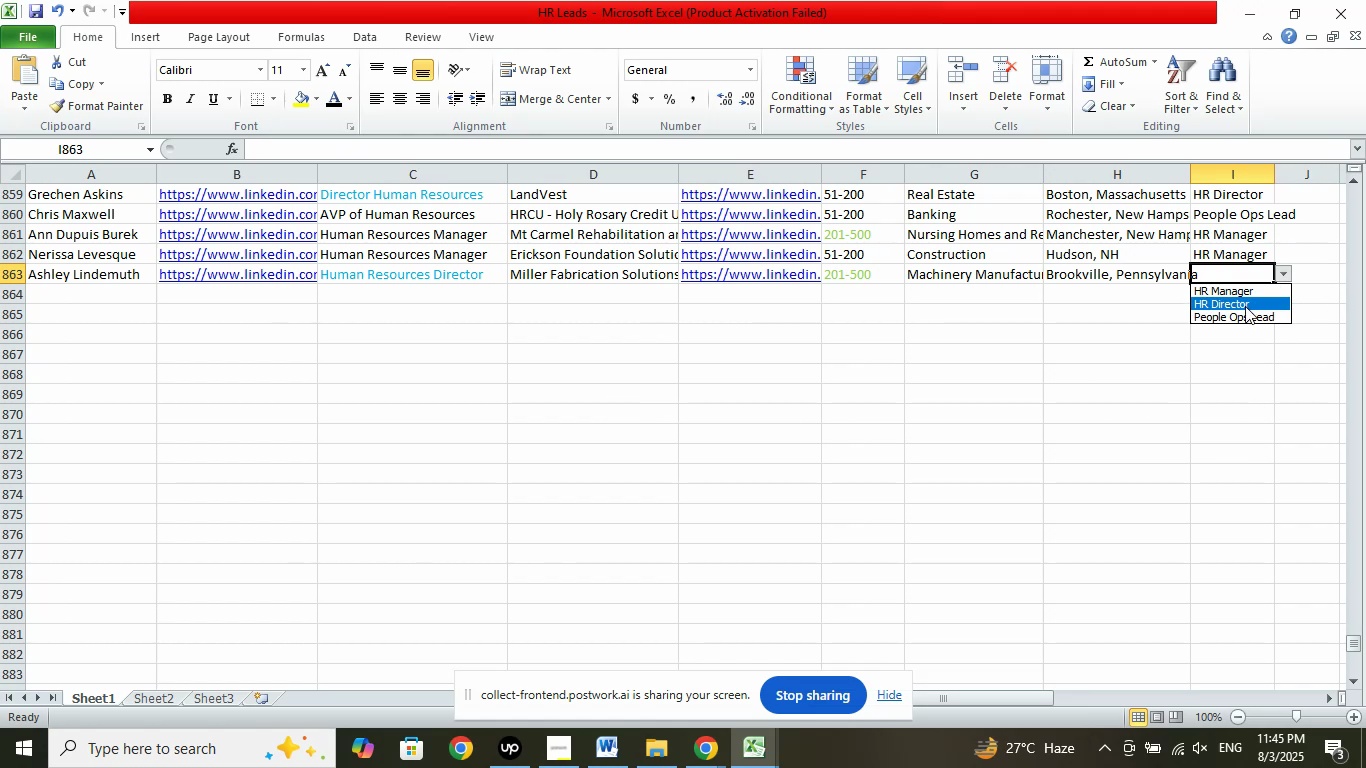 
left_click([1245, 306])
 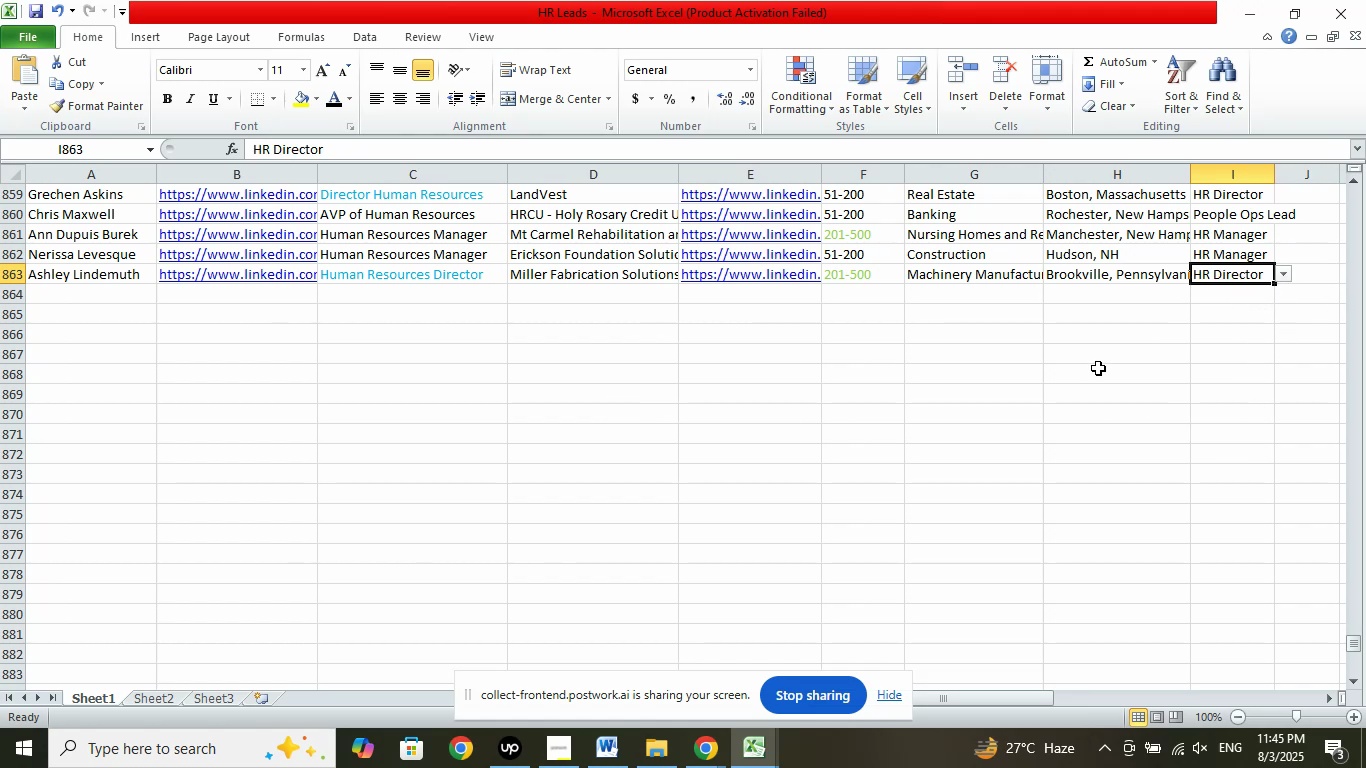 
double_click([1098, 368])
 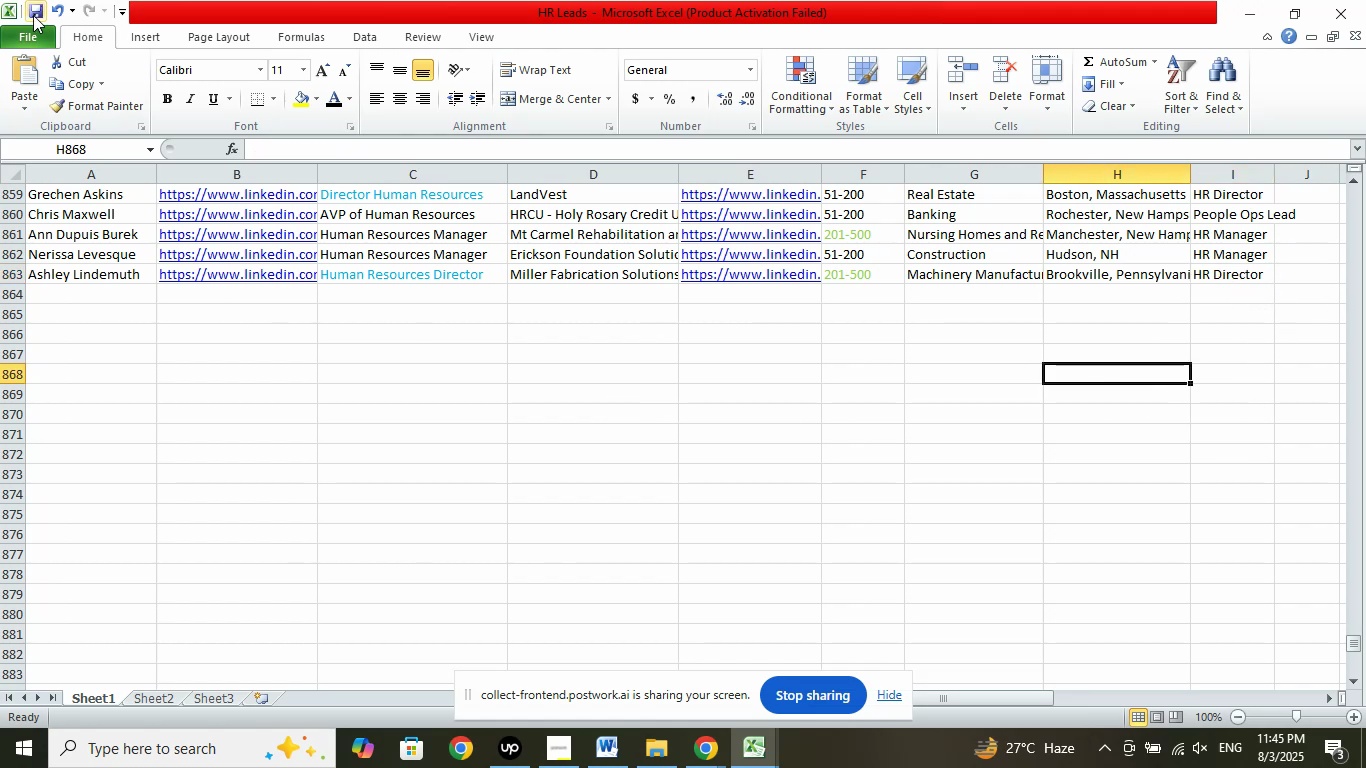 
left_click([33, 15])
 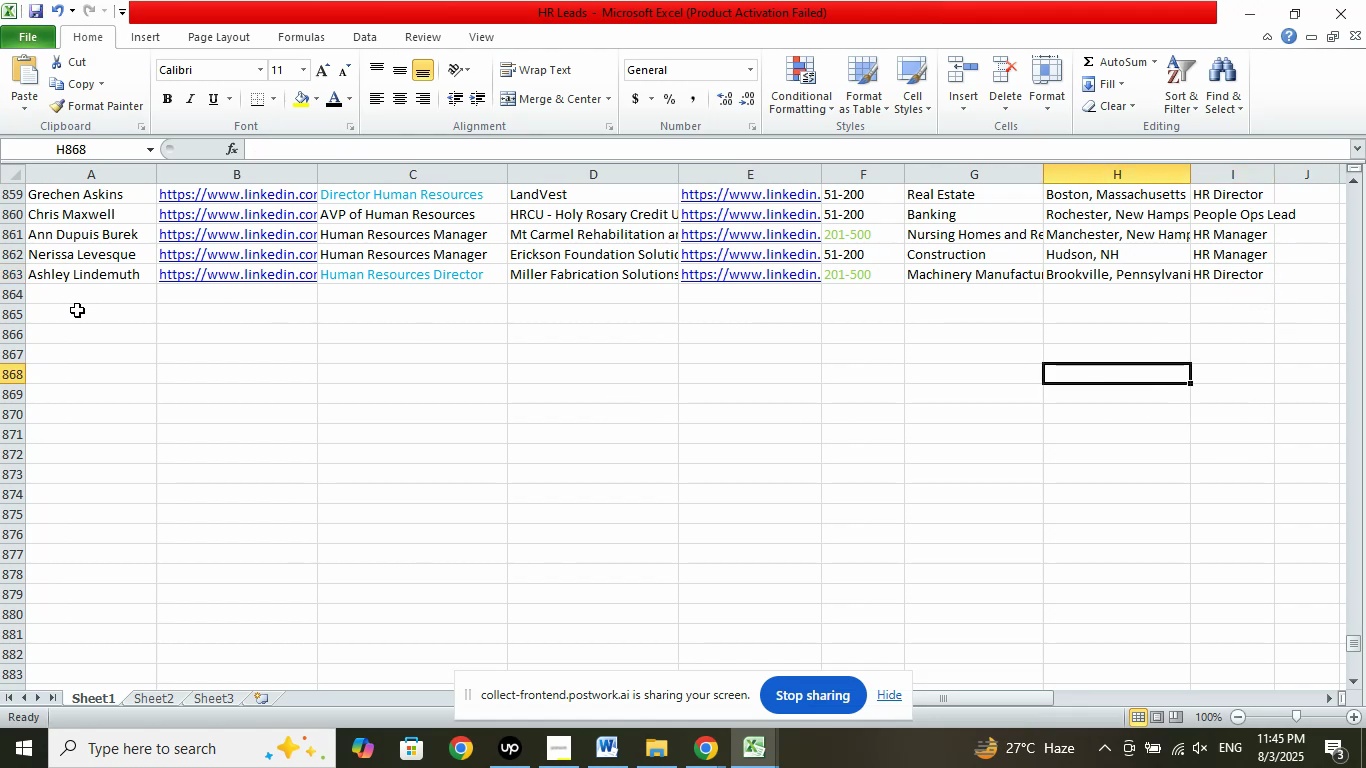 
left_click([94, 291])
 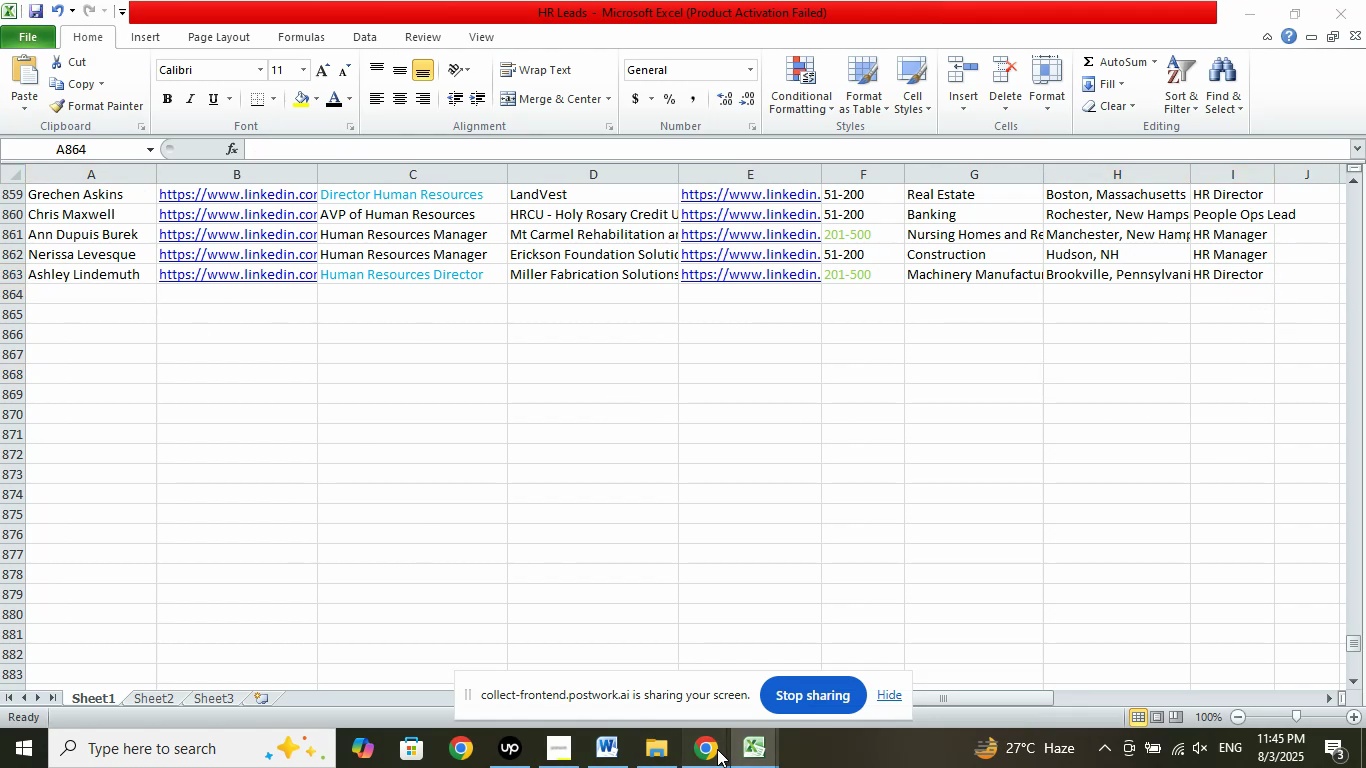 
double_click([634, 696])
 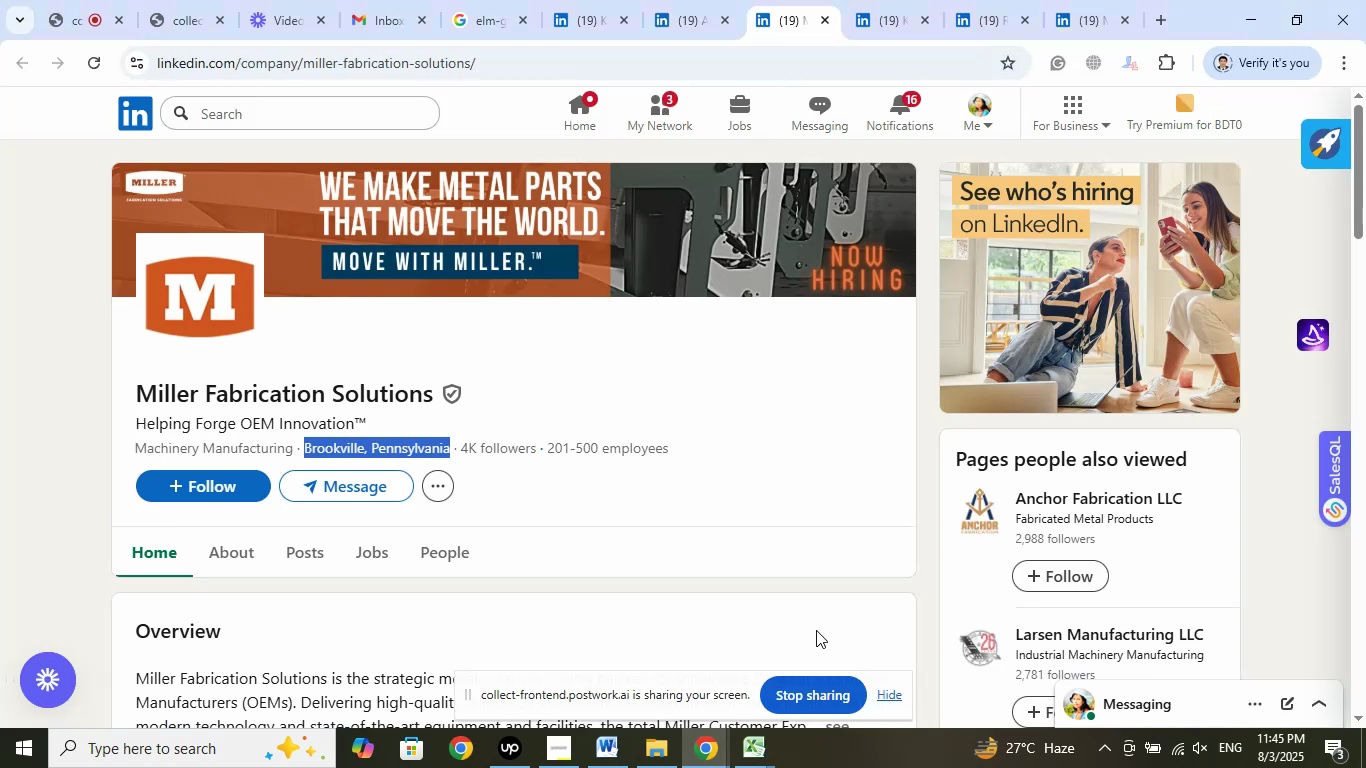 
left_click([83, 14])
 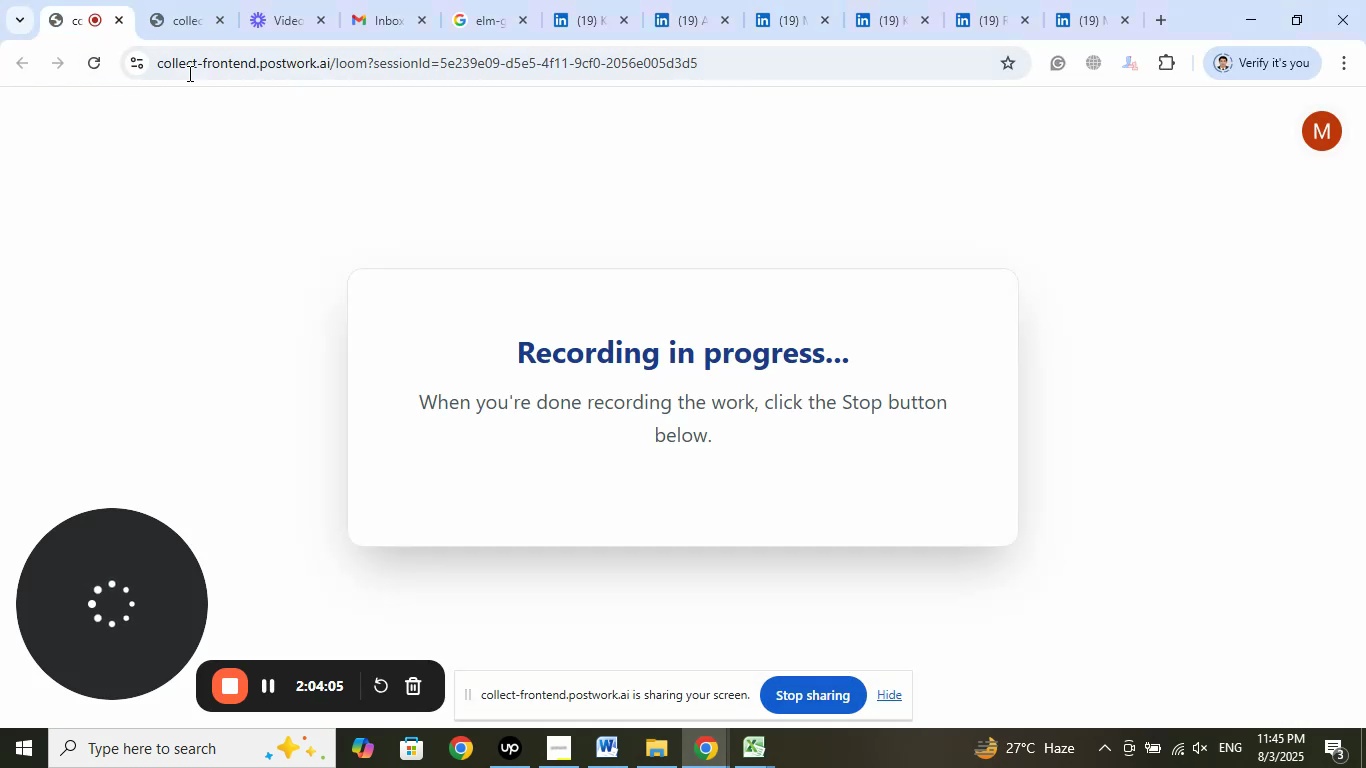 
left_click([187, 23])
 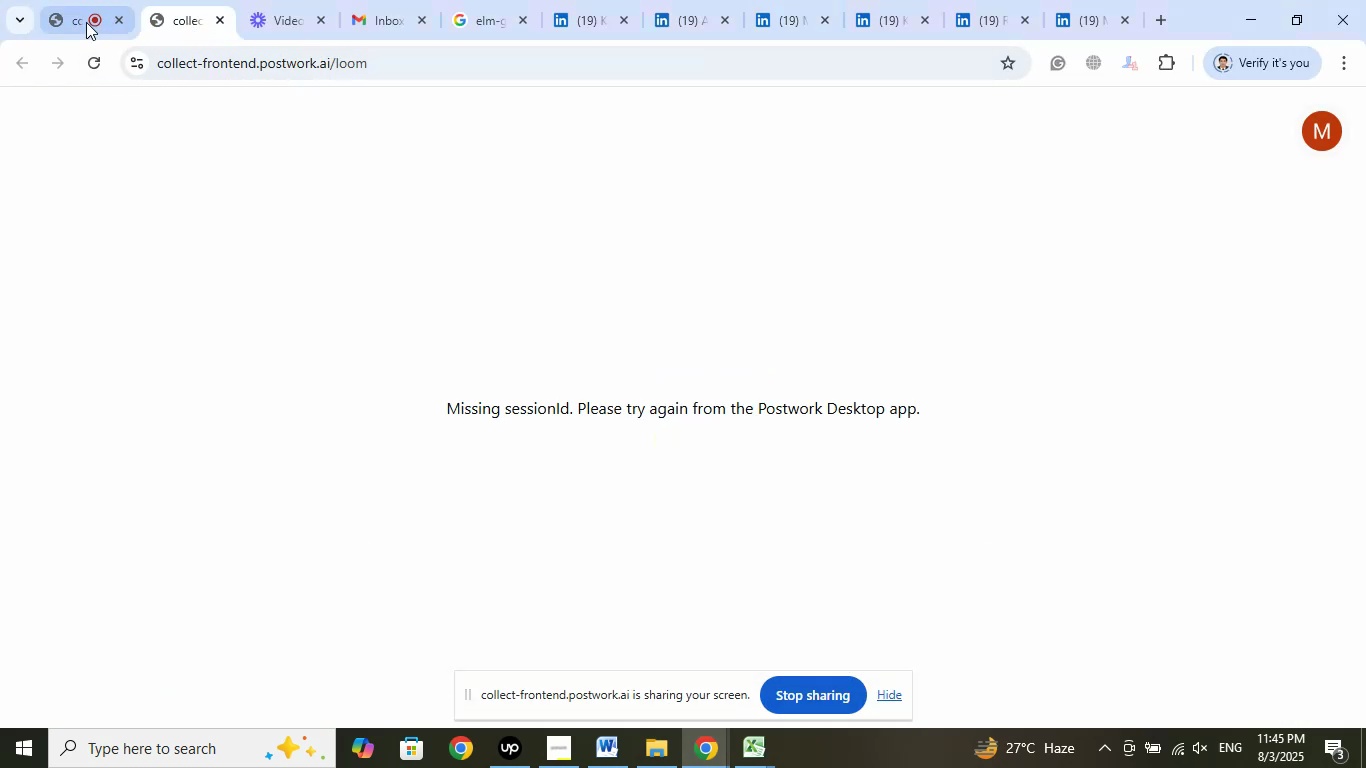 
left_click([81, 4])
 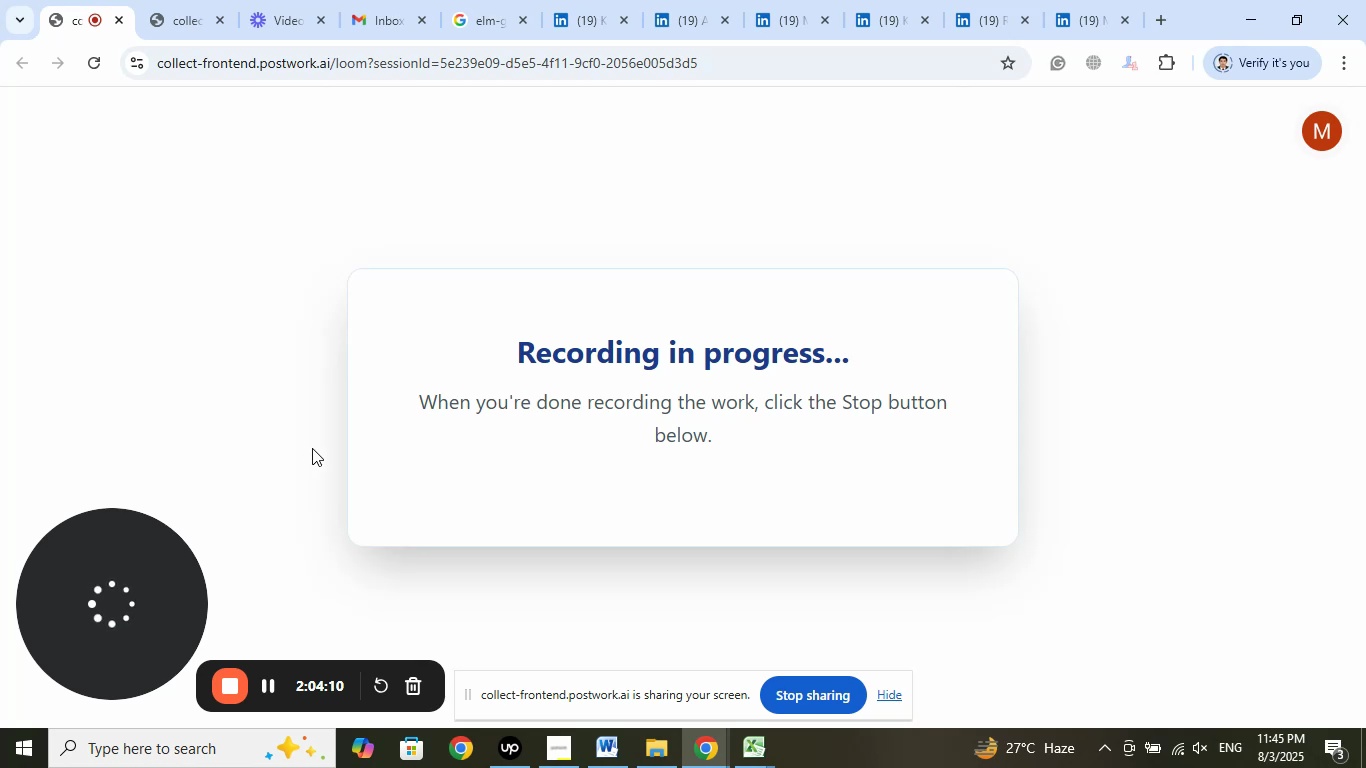 
left_click([202, 15])
 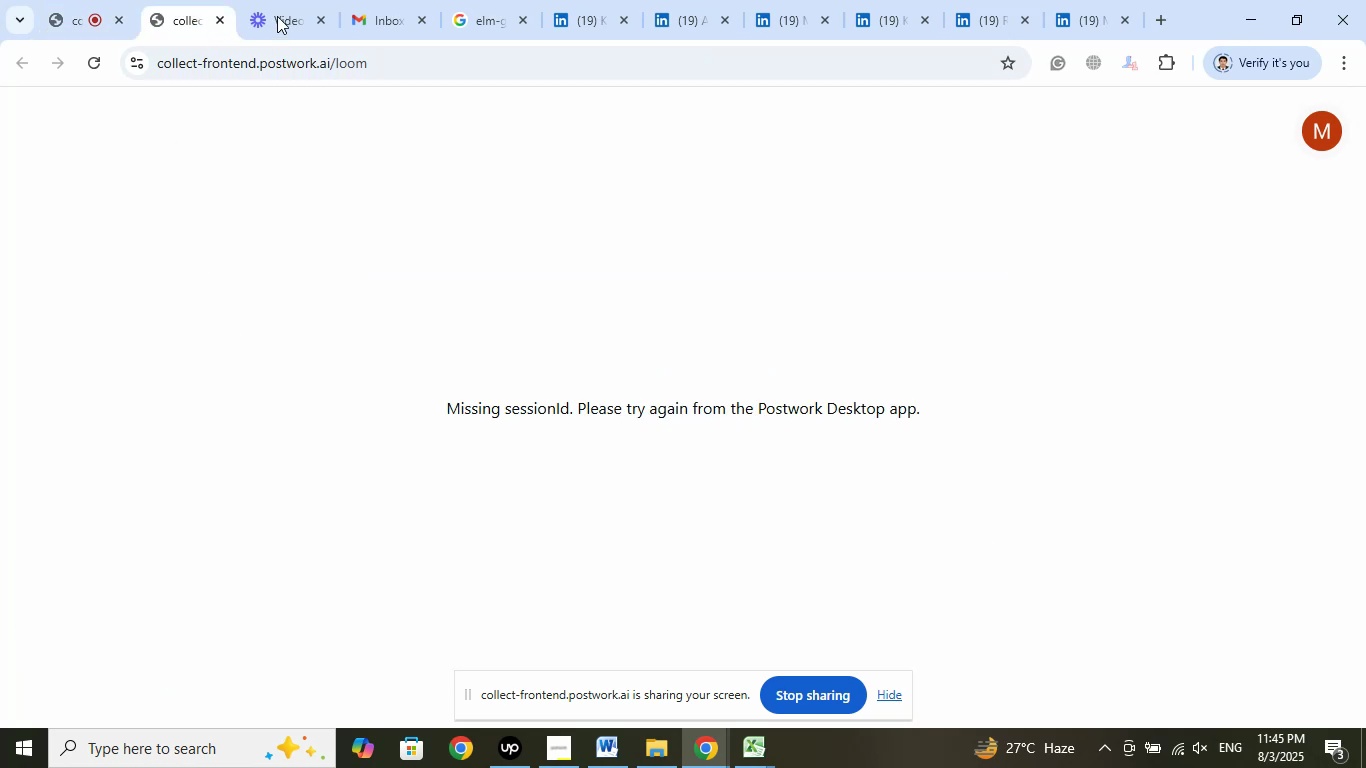 
left_click([277, 16])
 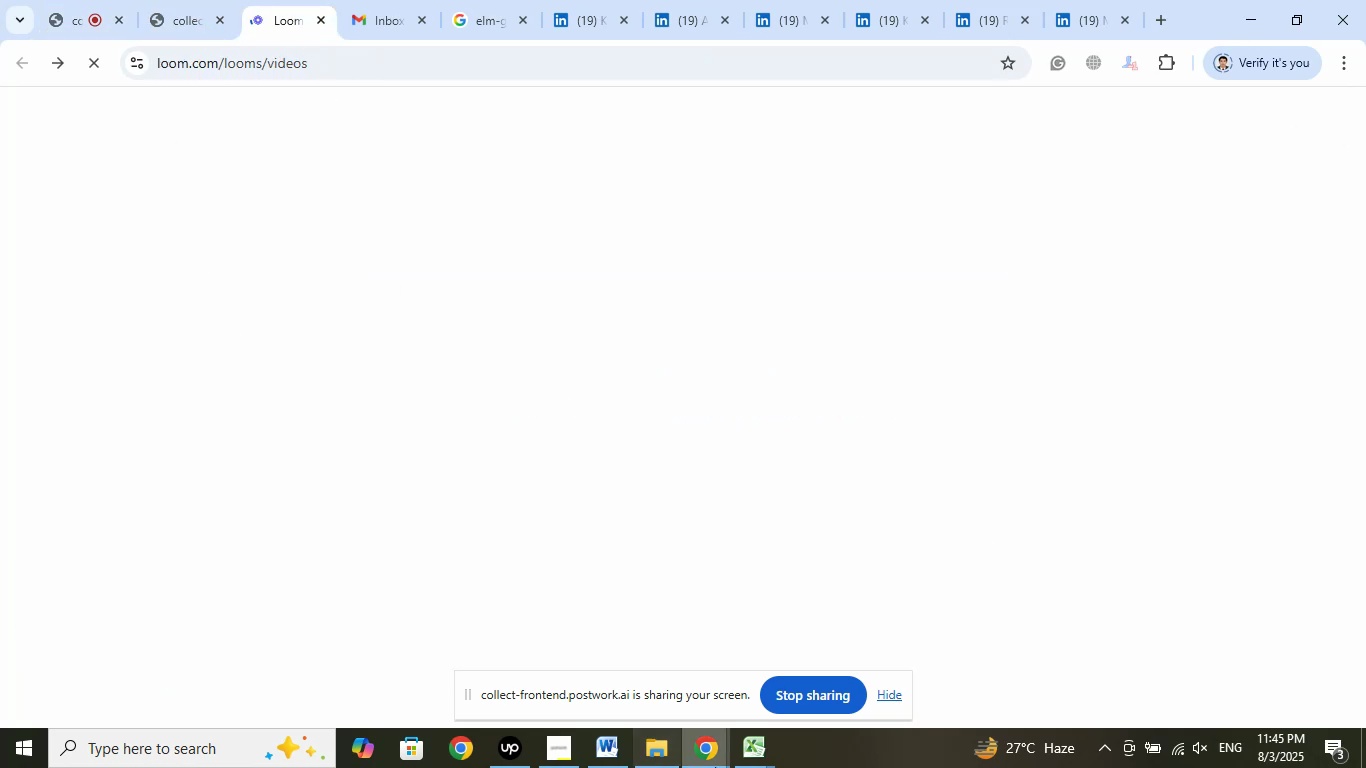 
left_click([761, 753])
 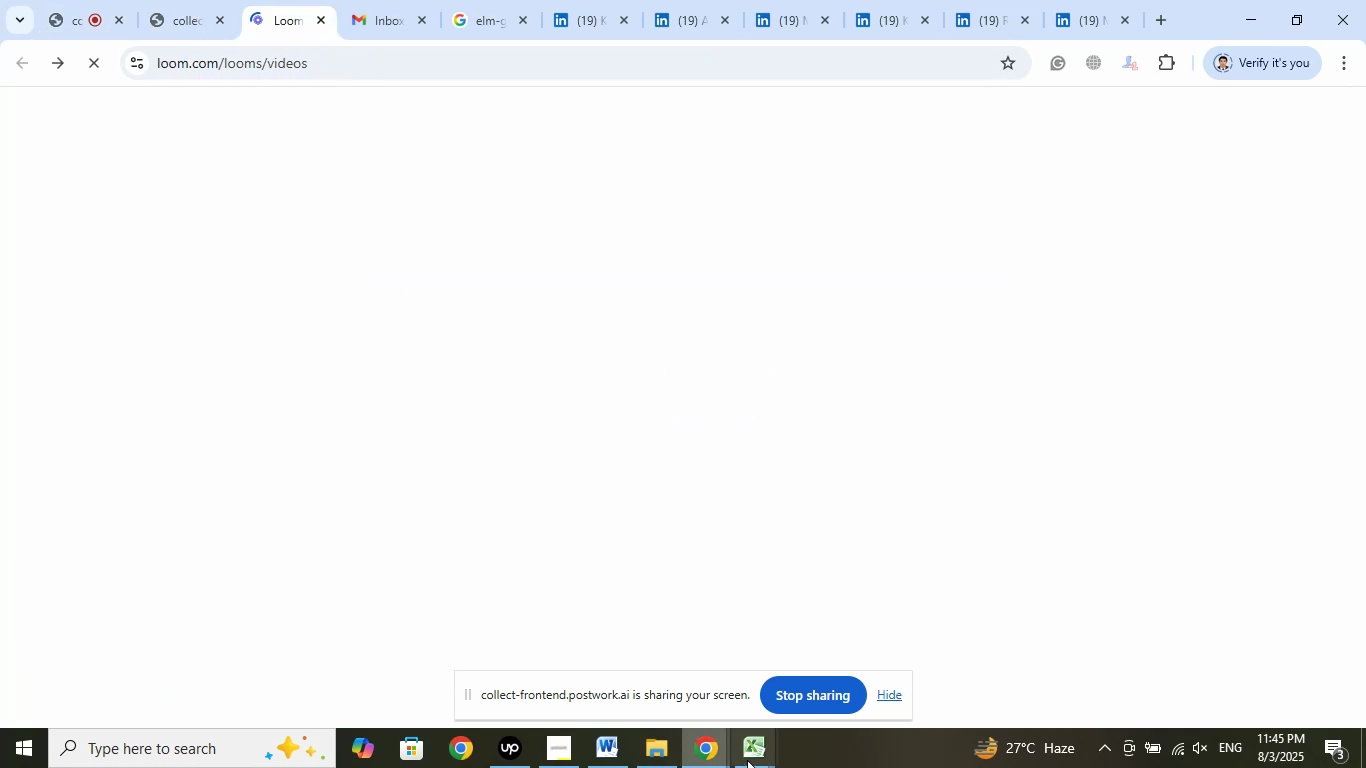 
left_click([683, 690])
 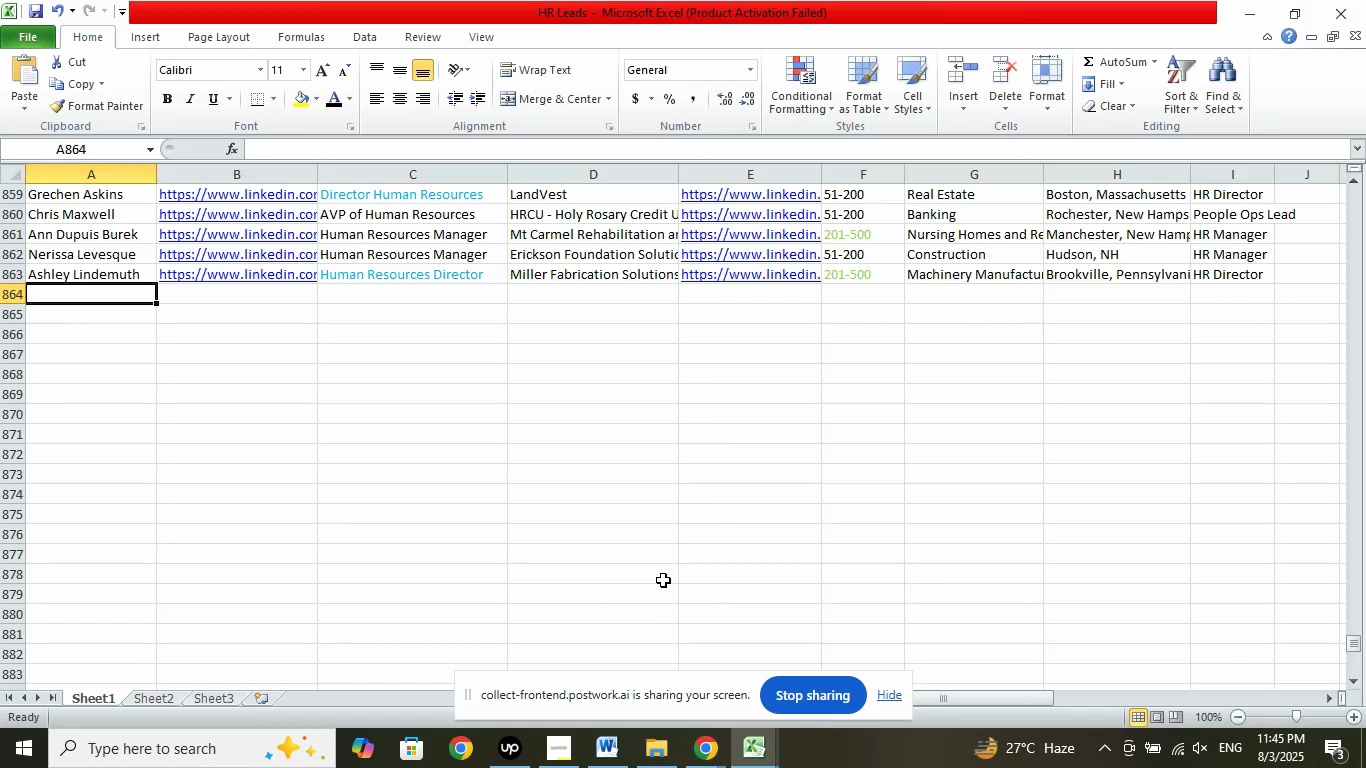 
left_click([702, 749])
 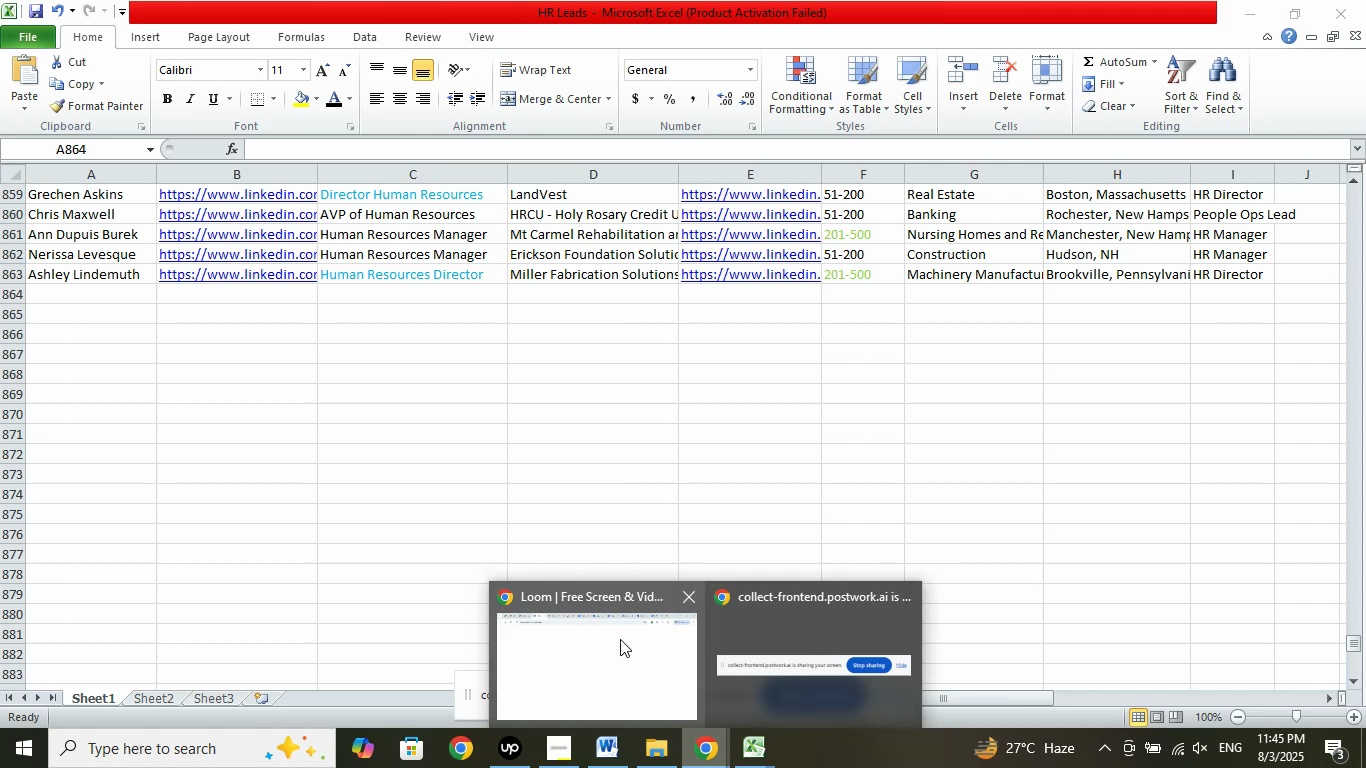 
left_click([620, 639])
 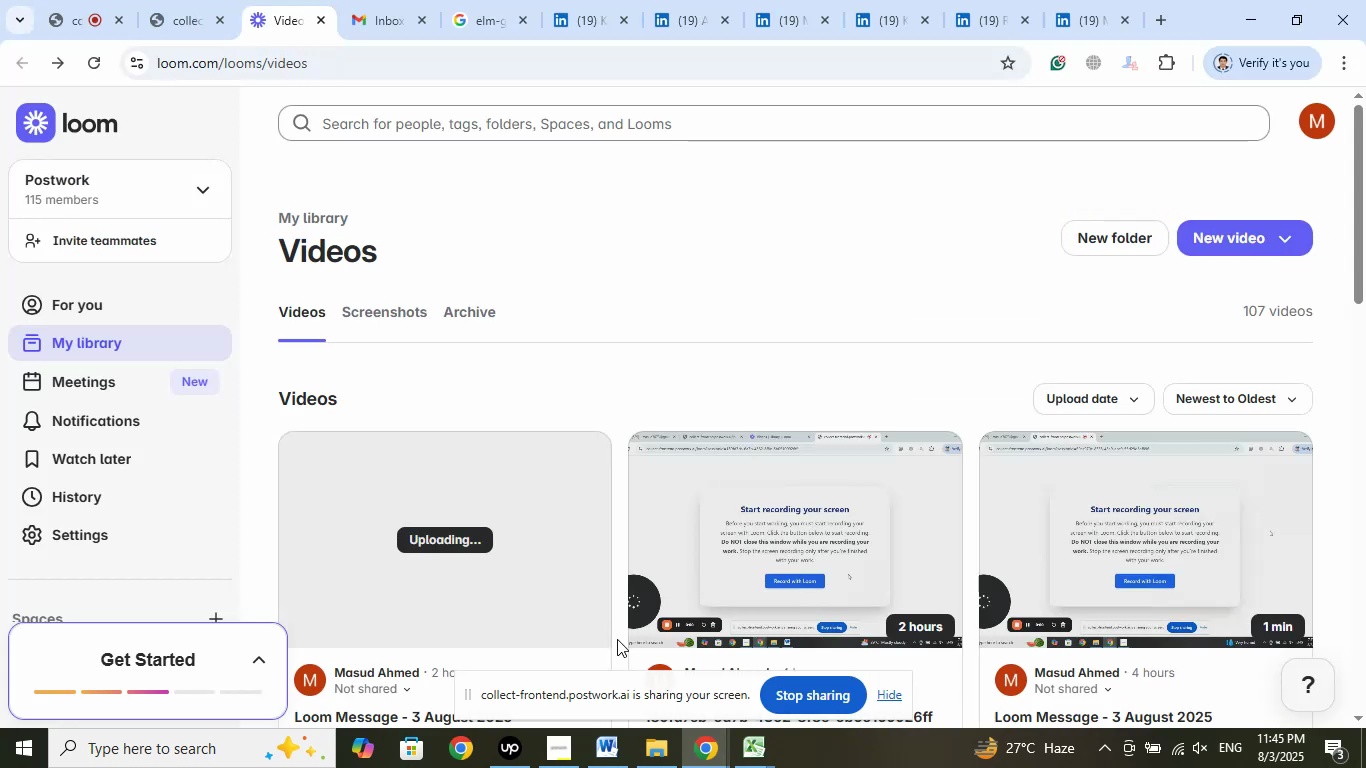 
wait(13.15)
 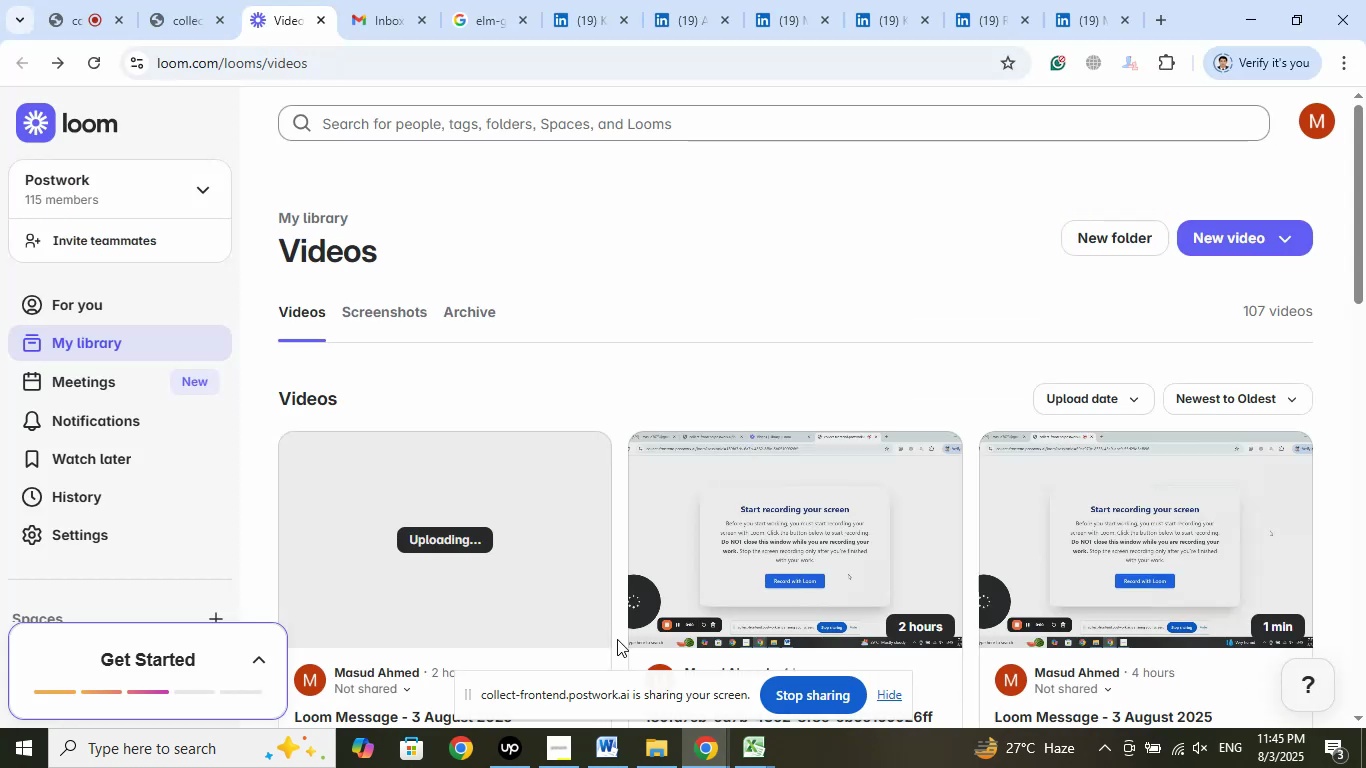 
left_click([571, 5])
 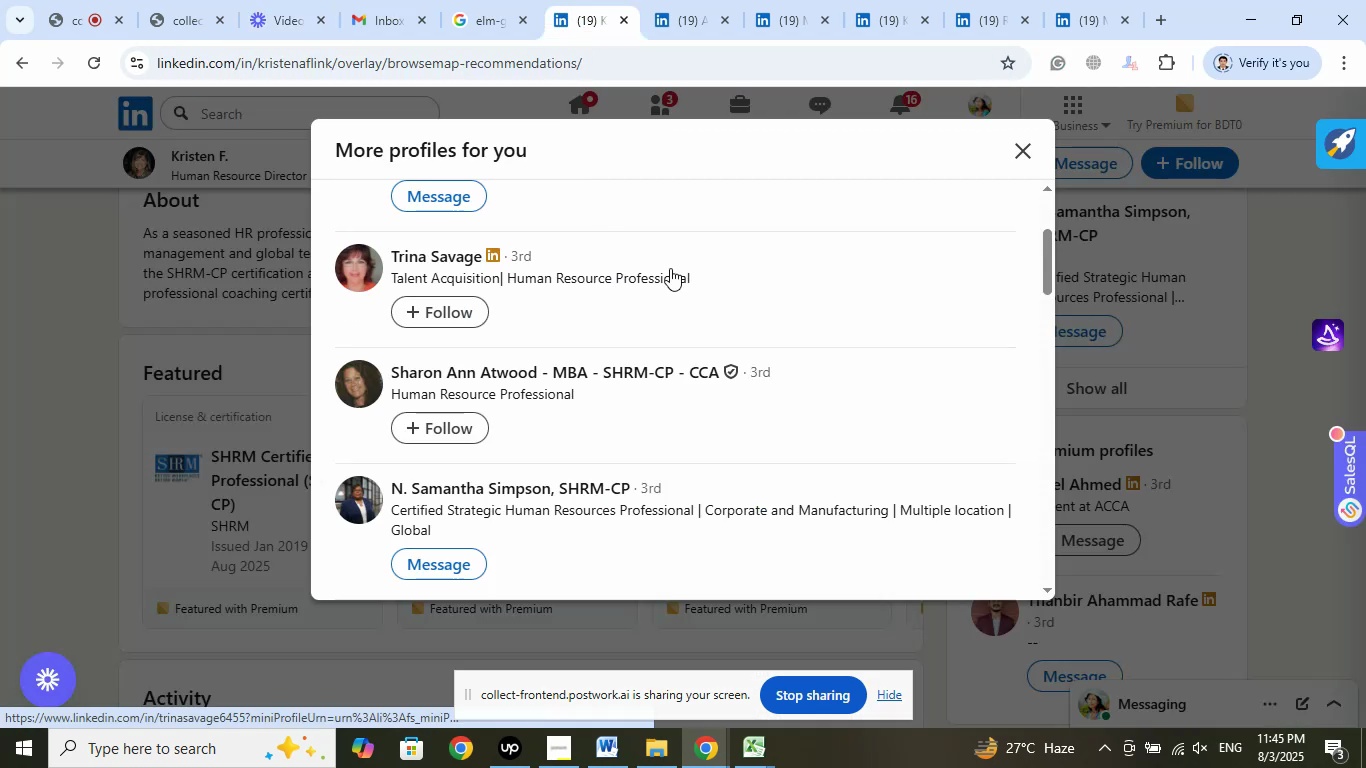 
left_click([685, 6])
 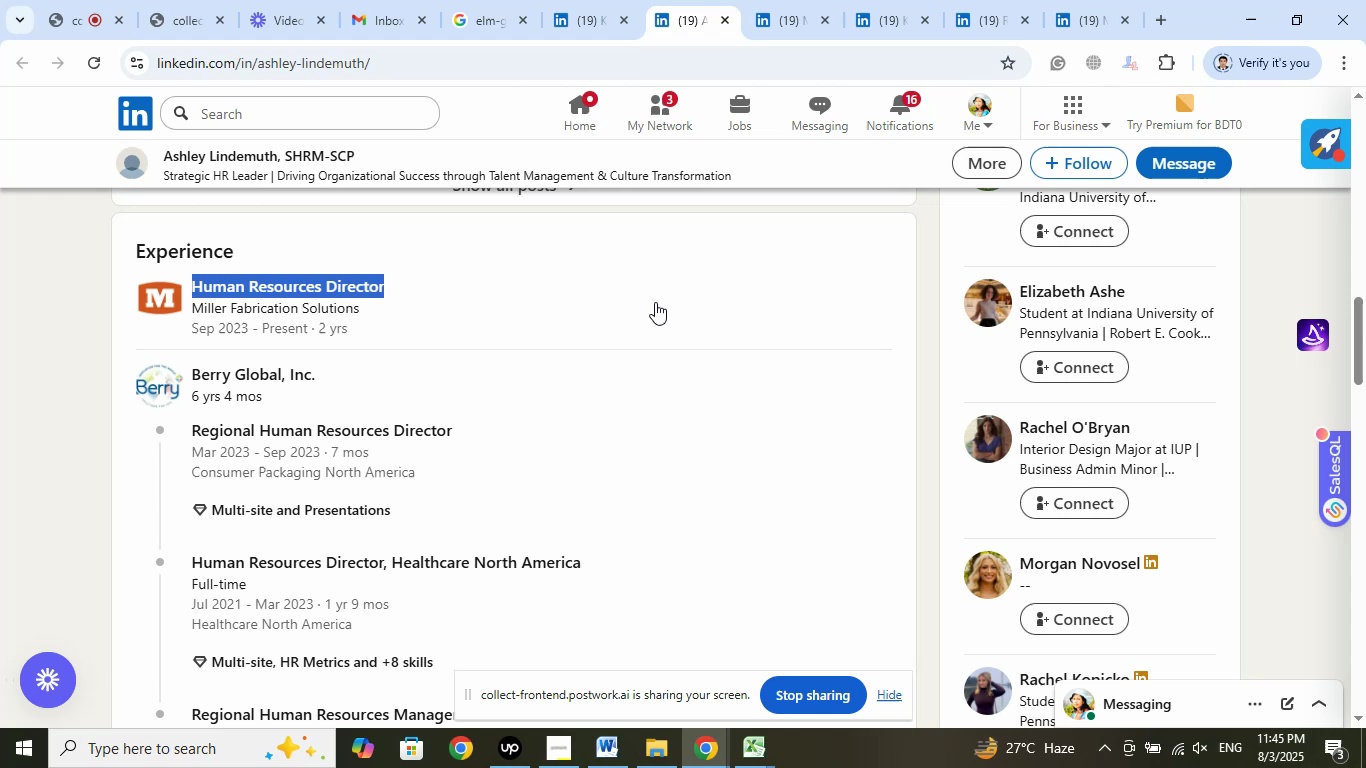 
left_click([556, 747])
 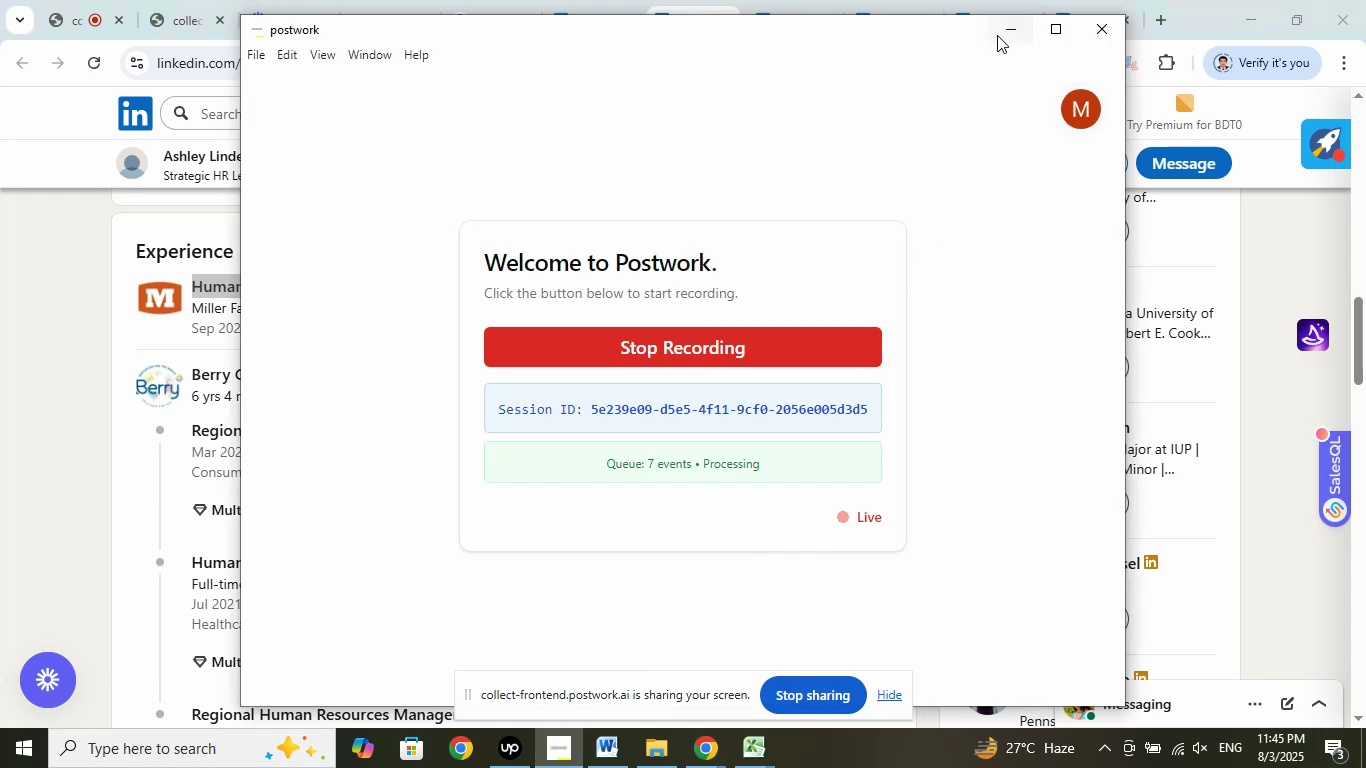 
left_click([1011, 33])
 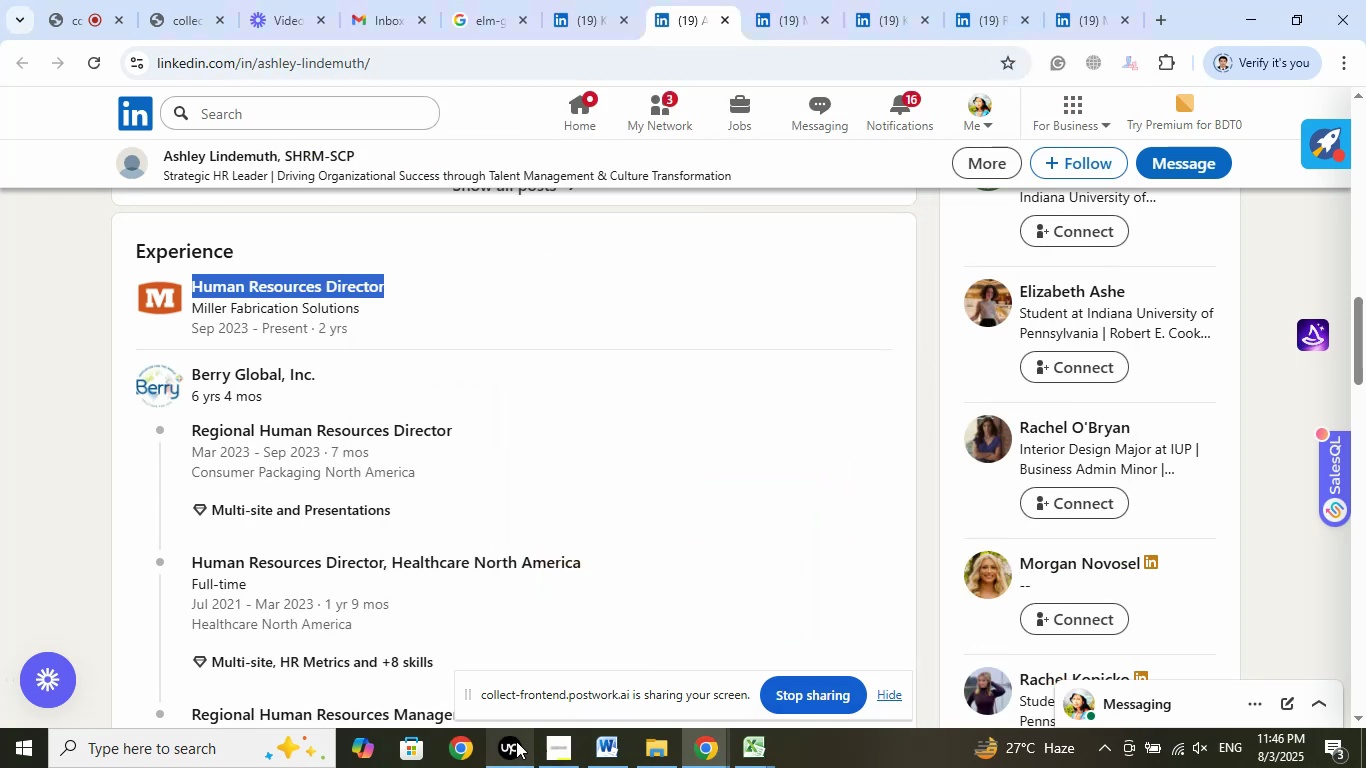 
left_click([516, 741])
 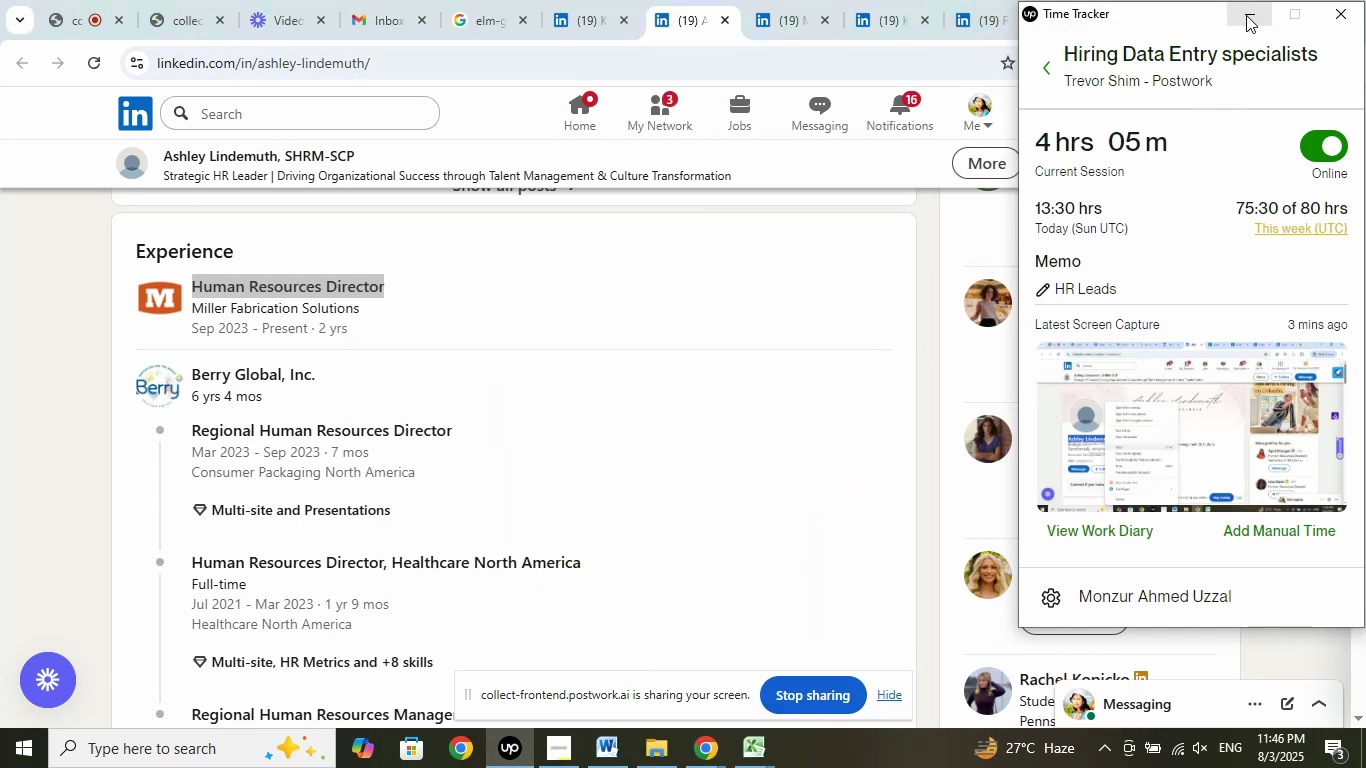 
left_click([1246, 15])
 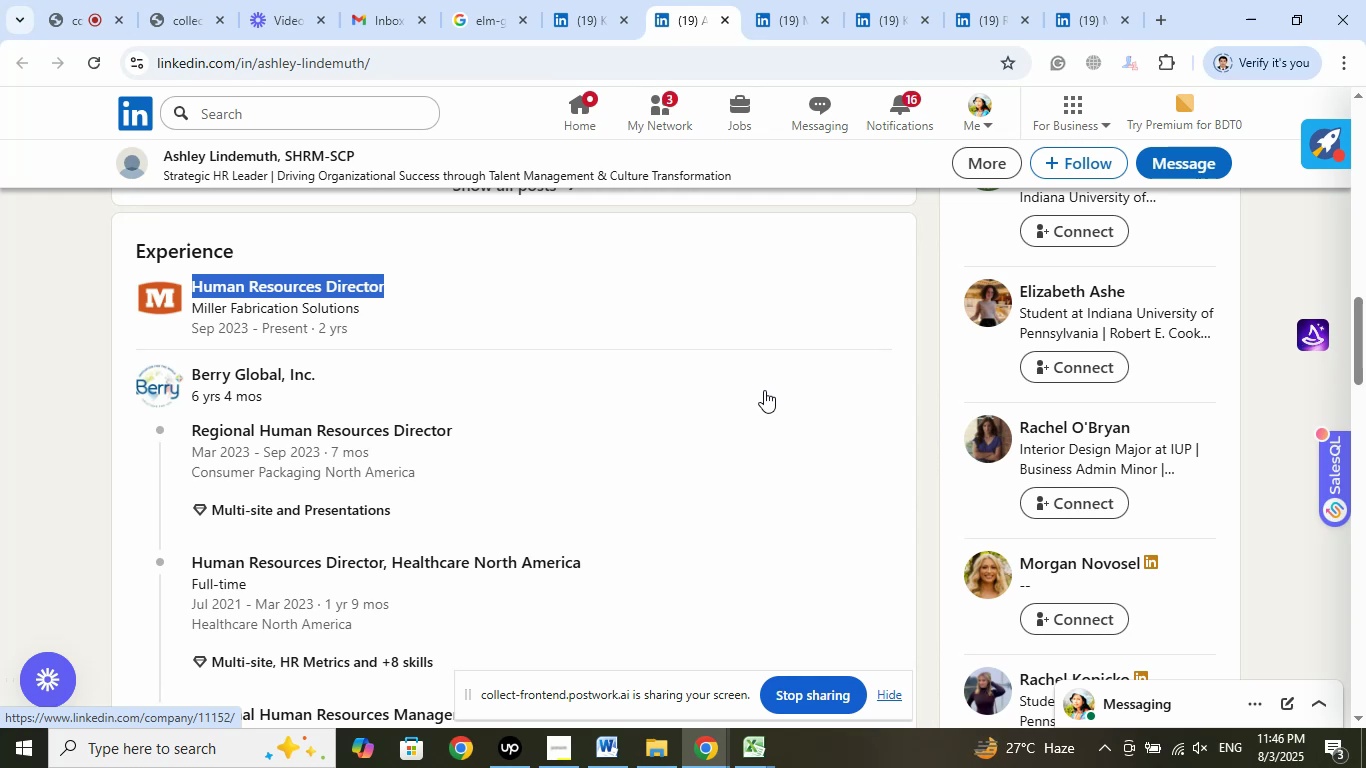 
wait(6.0)
 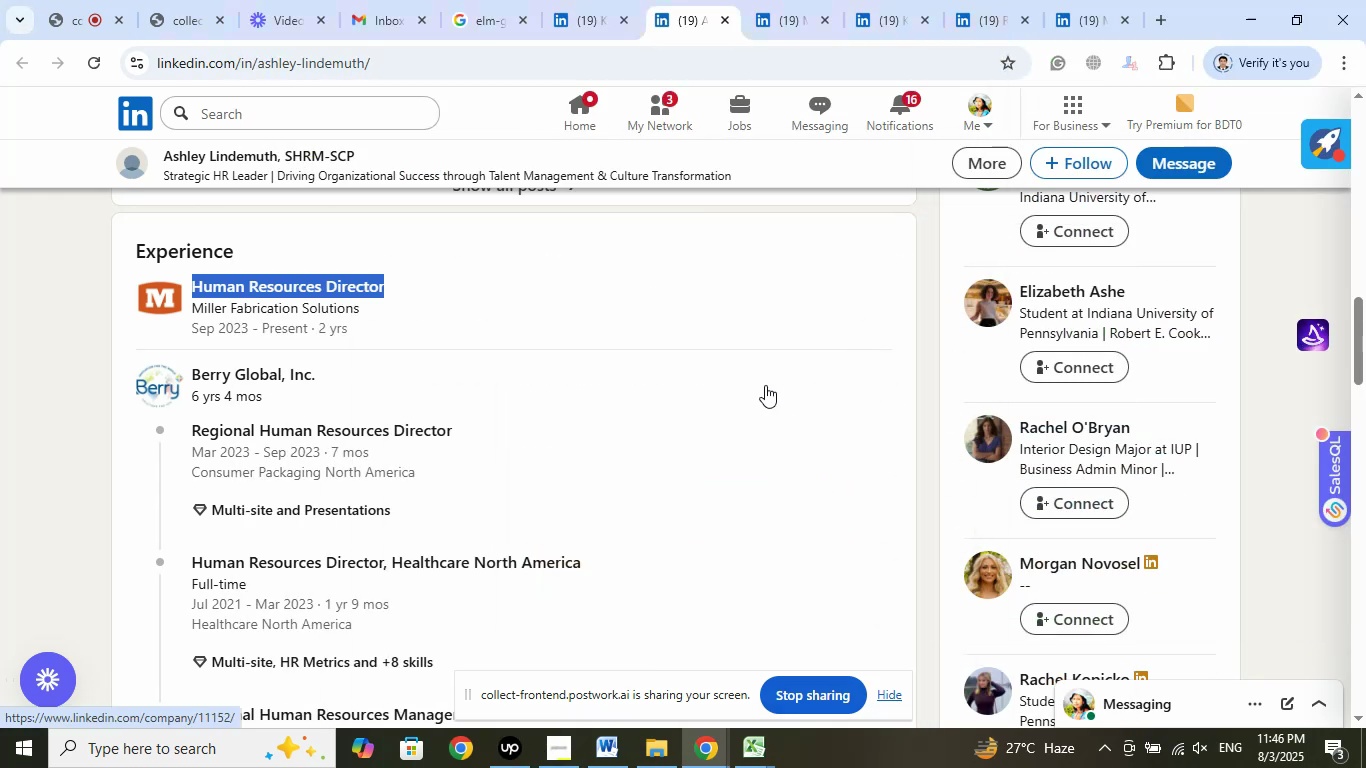 
scroll: coordinate [719, 489], scroll_direction: up, amount: 3.0
 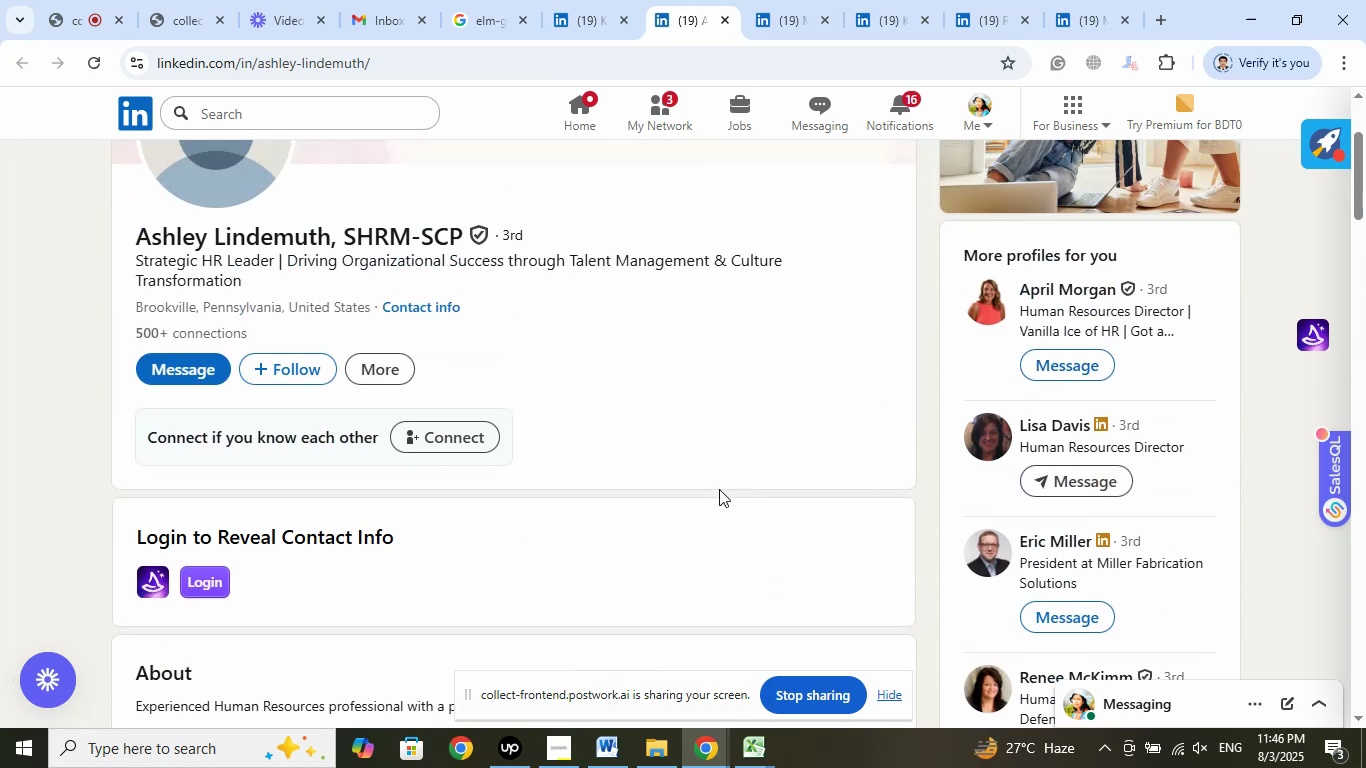 
scroll: coordinate [719, 489], scroll_direction: down, amount: 5.0
 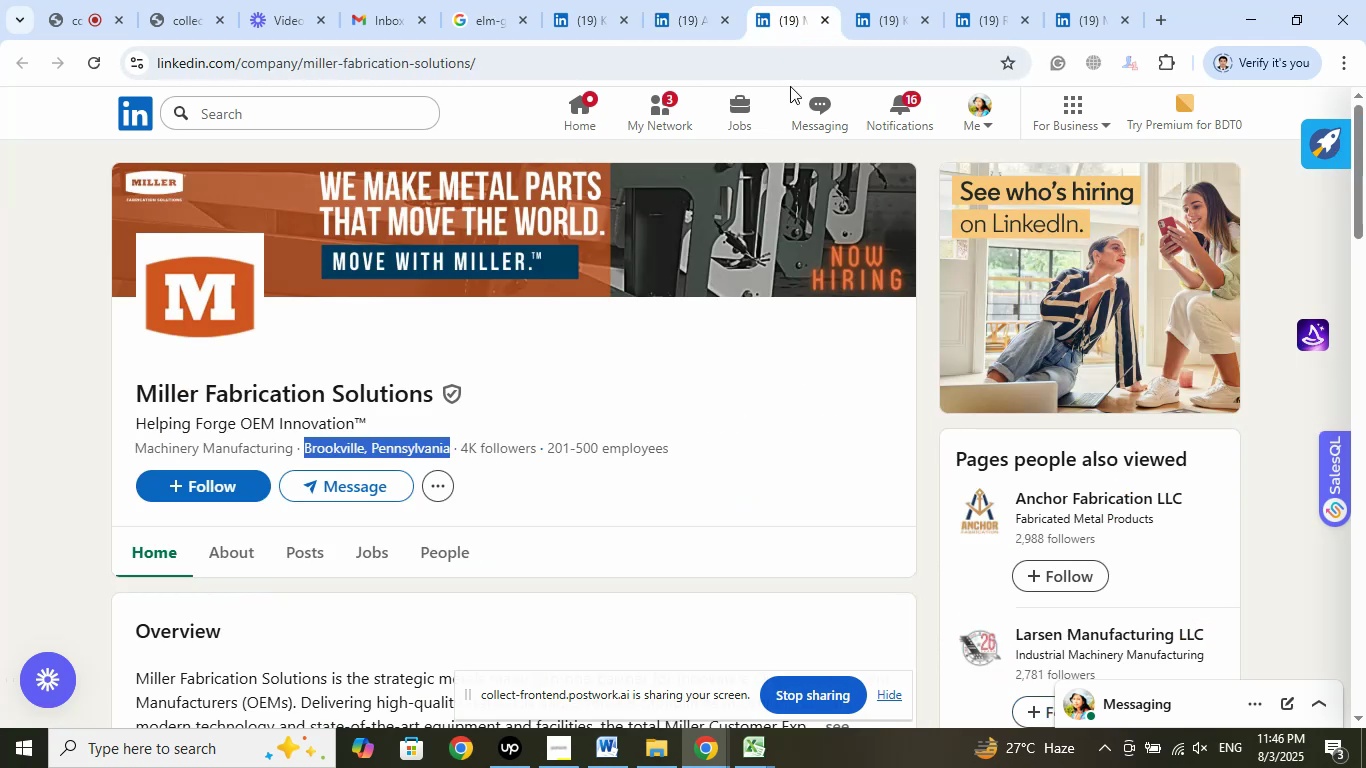 
wait(6.08)
 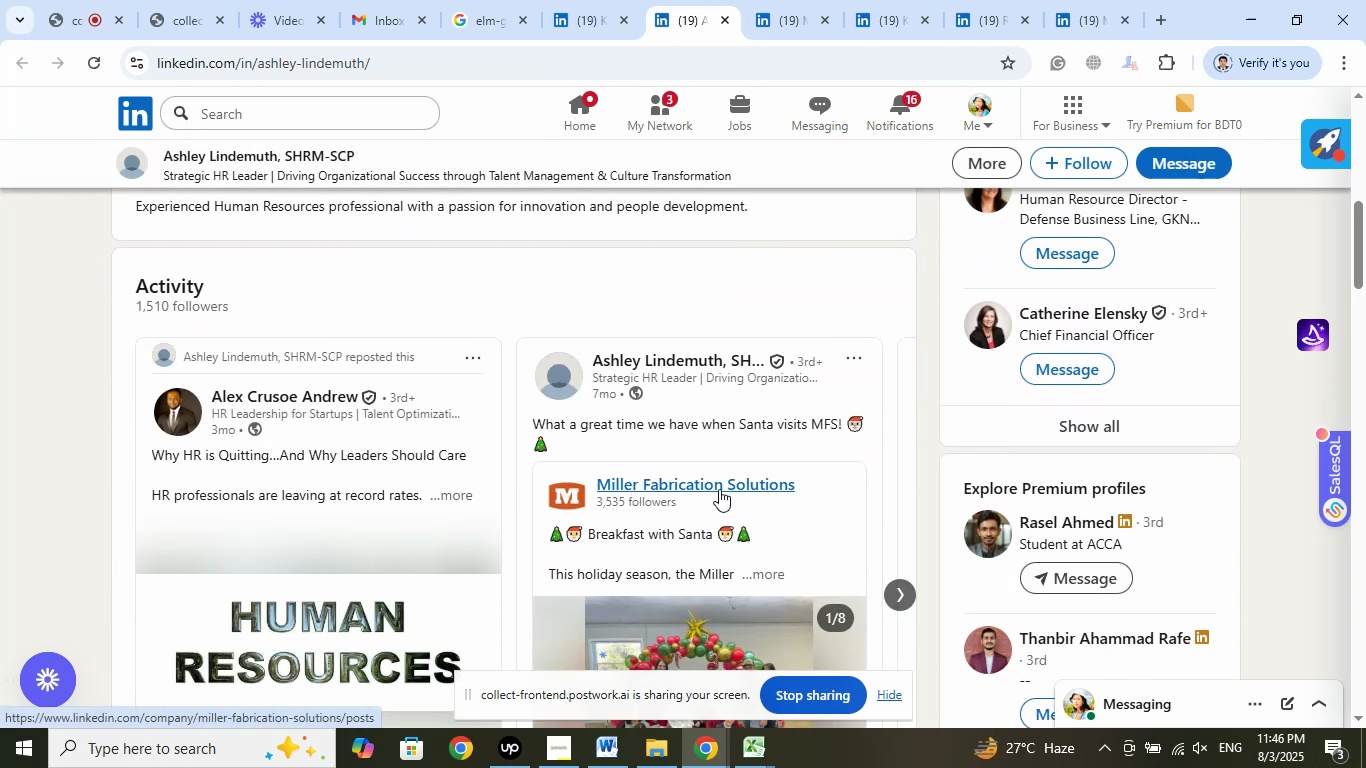 
left_click([757, 752])
 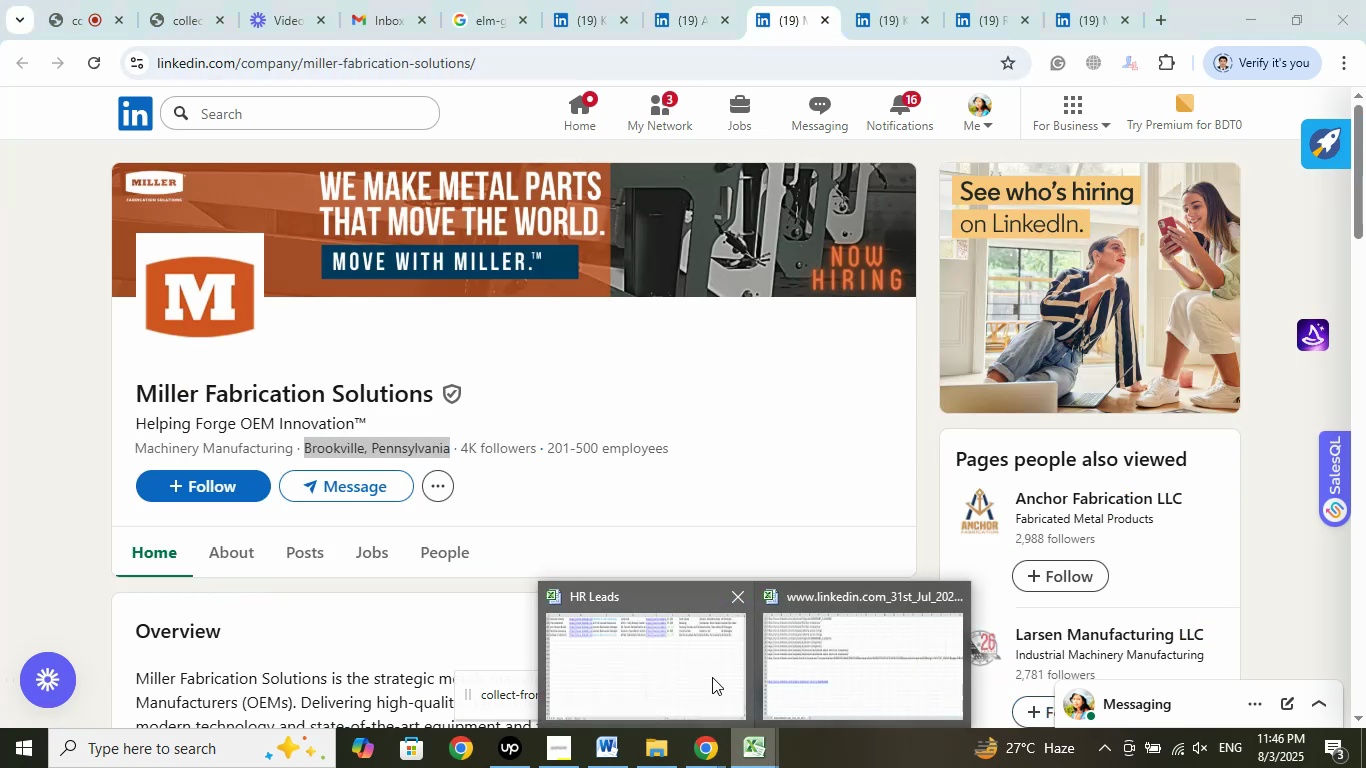 
left_click([673, 671])
 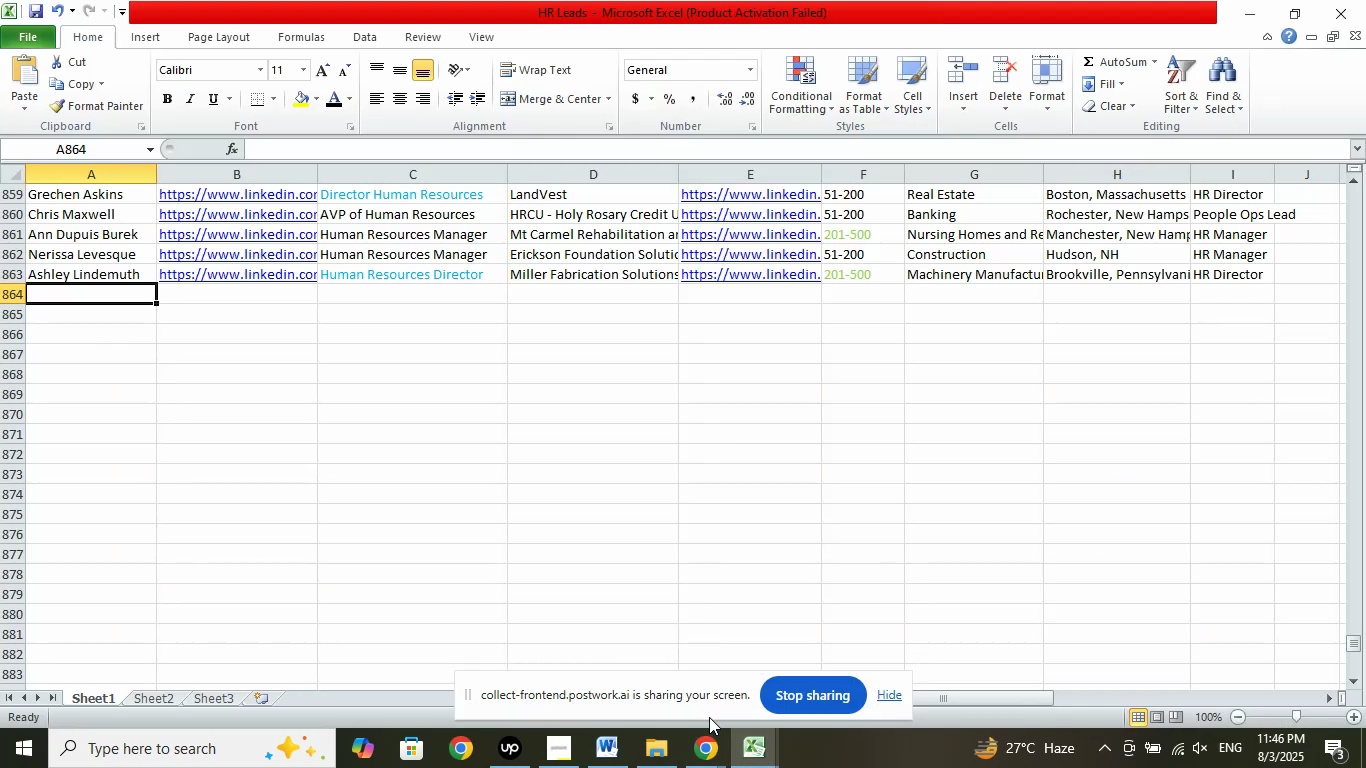 
left_click([714, 747])
 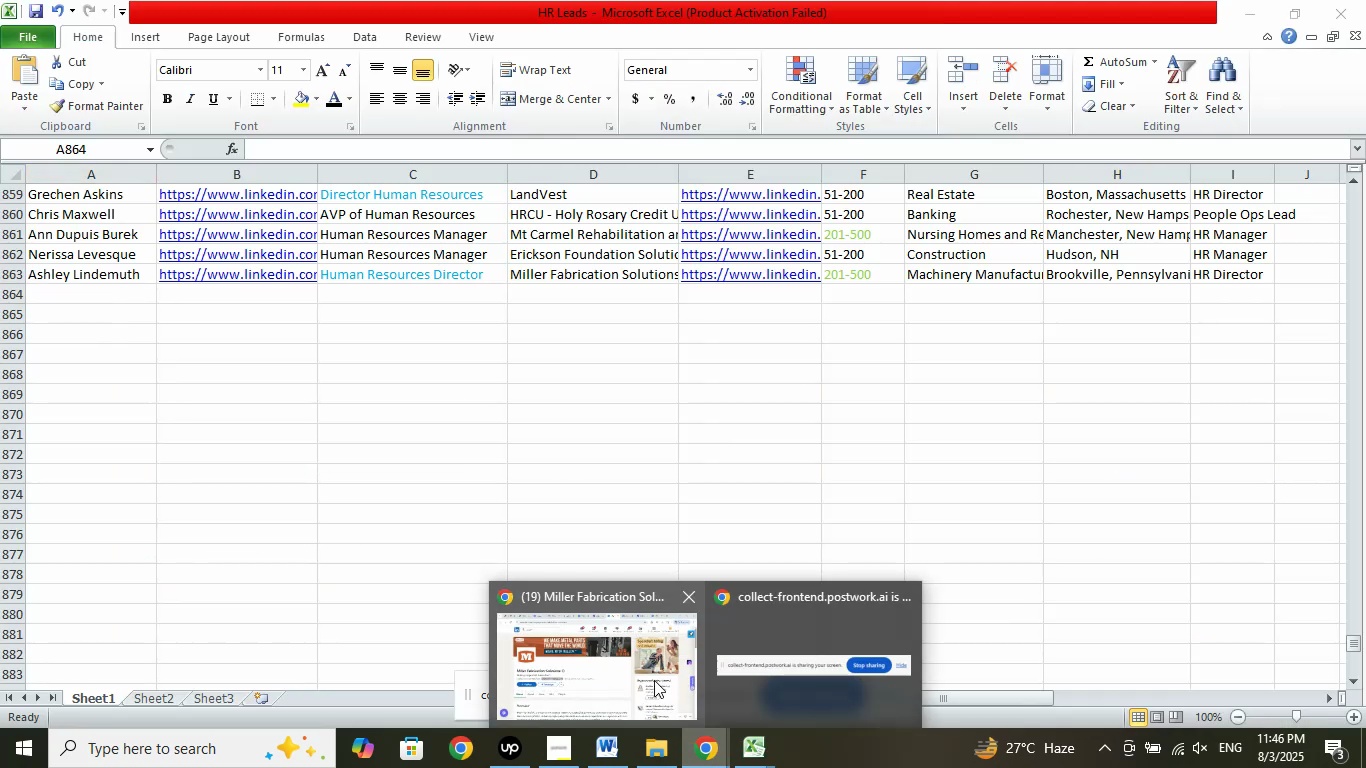 
left_click([654, 680])
 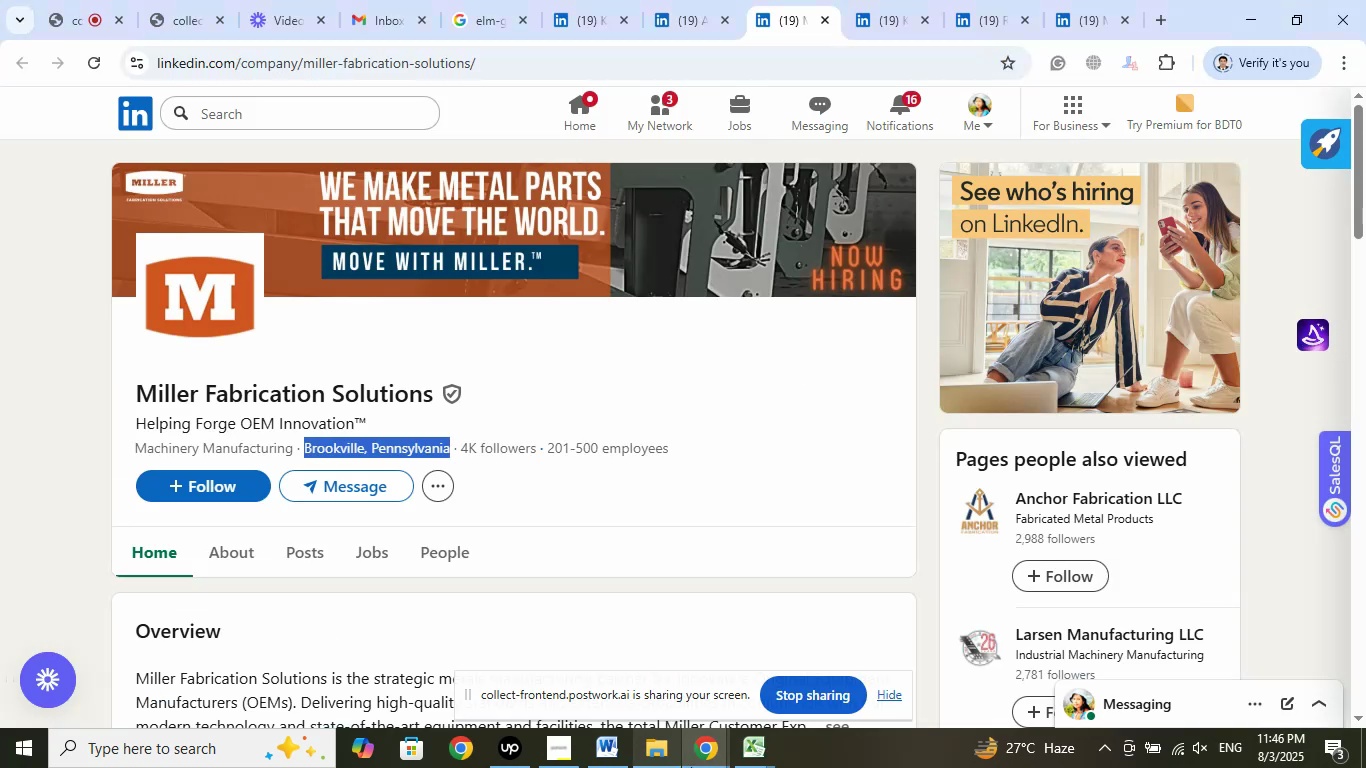 
left_click([737, 758])
 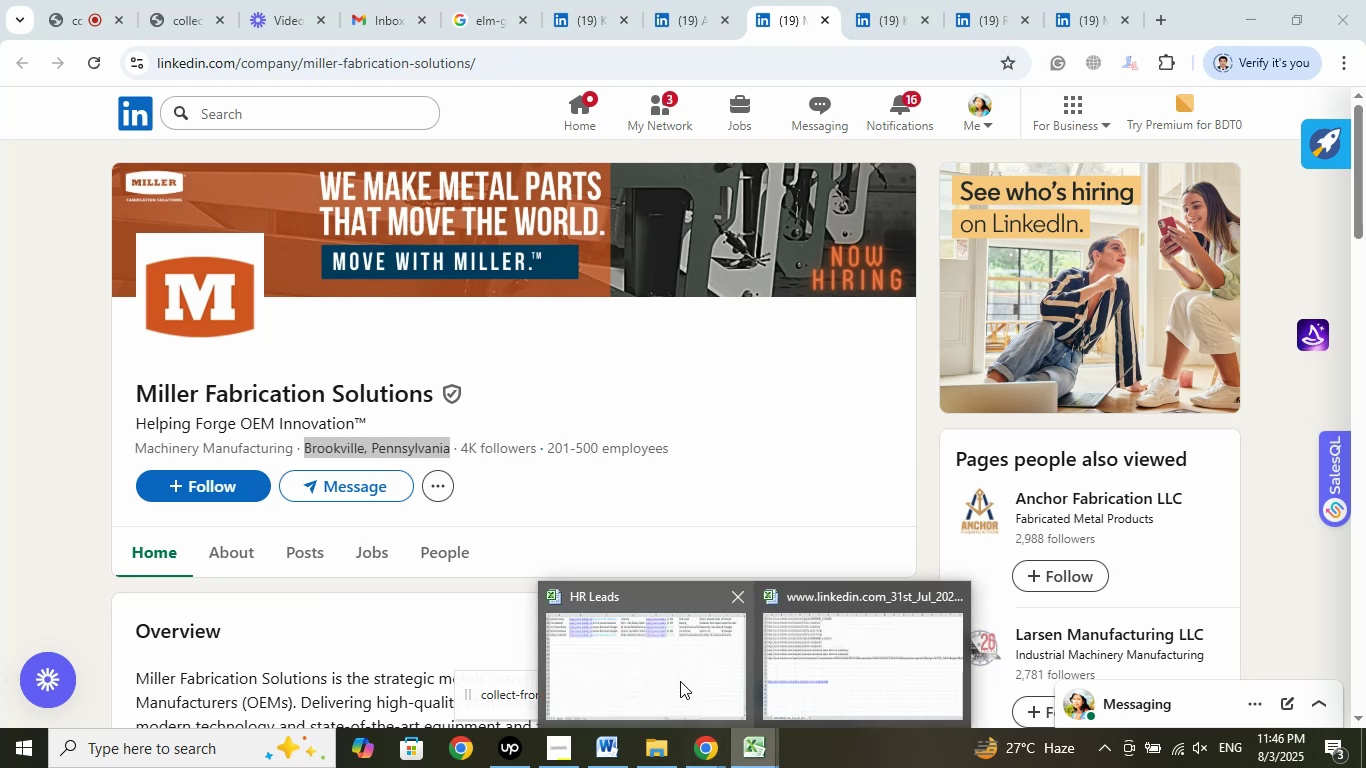 
left_click([680, 681])
 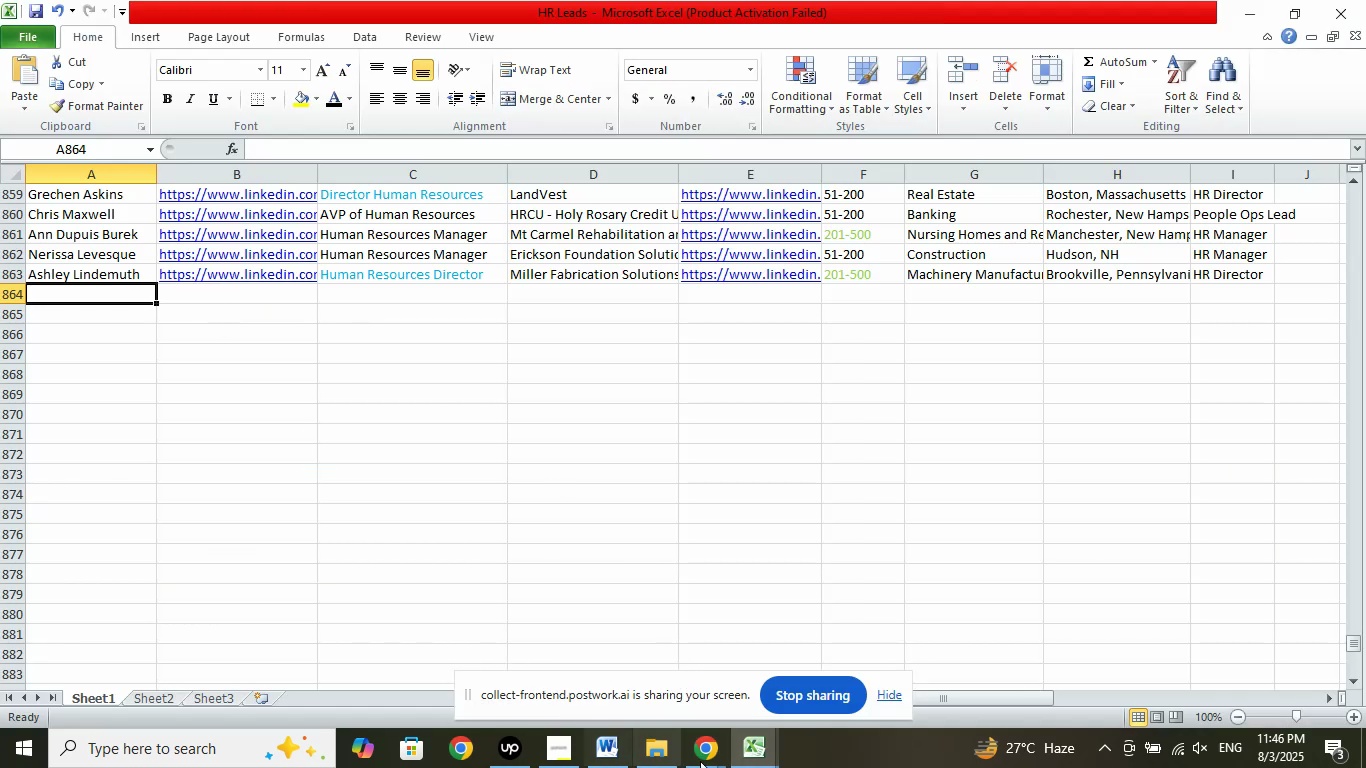 
left_click([706, 744])
 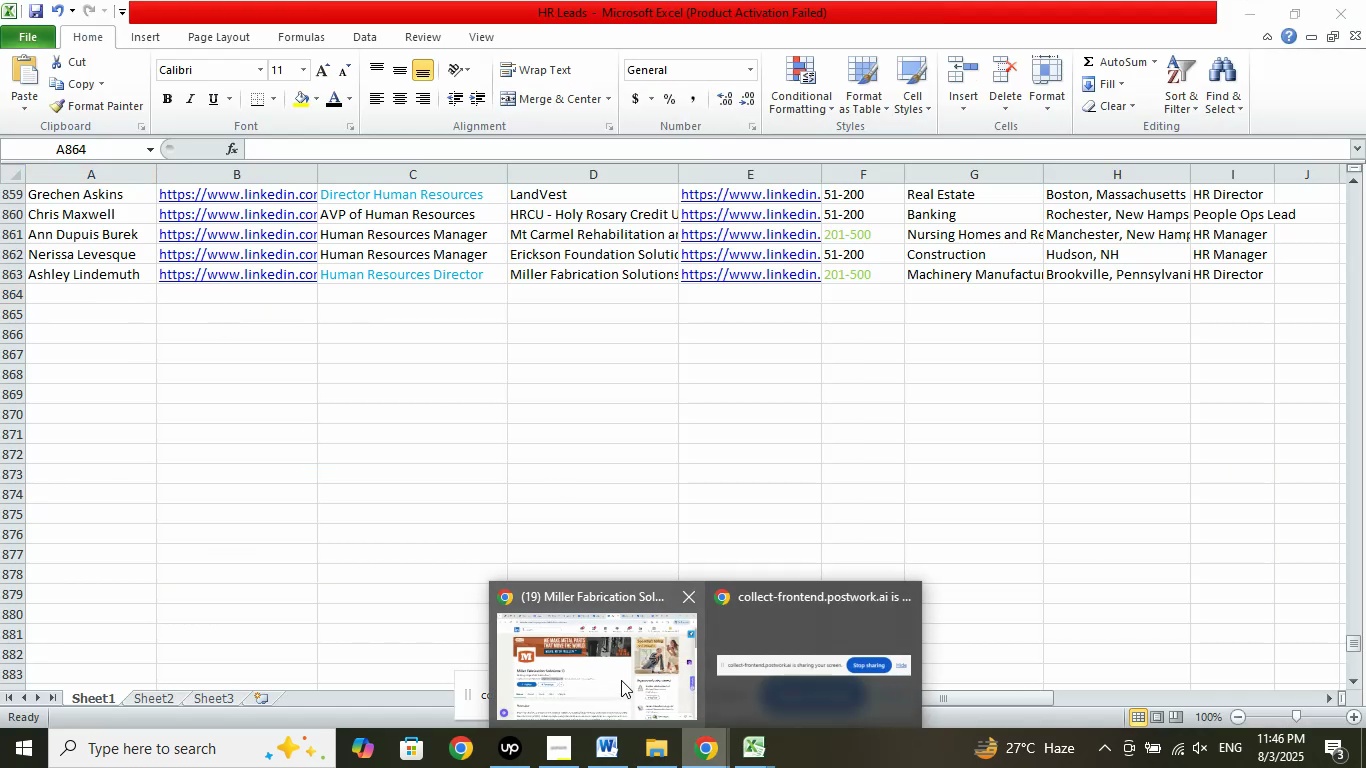 
left_click([621, 680])
 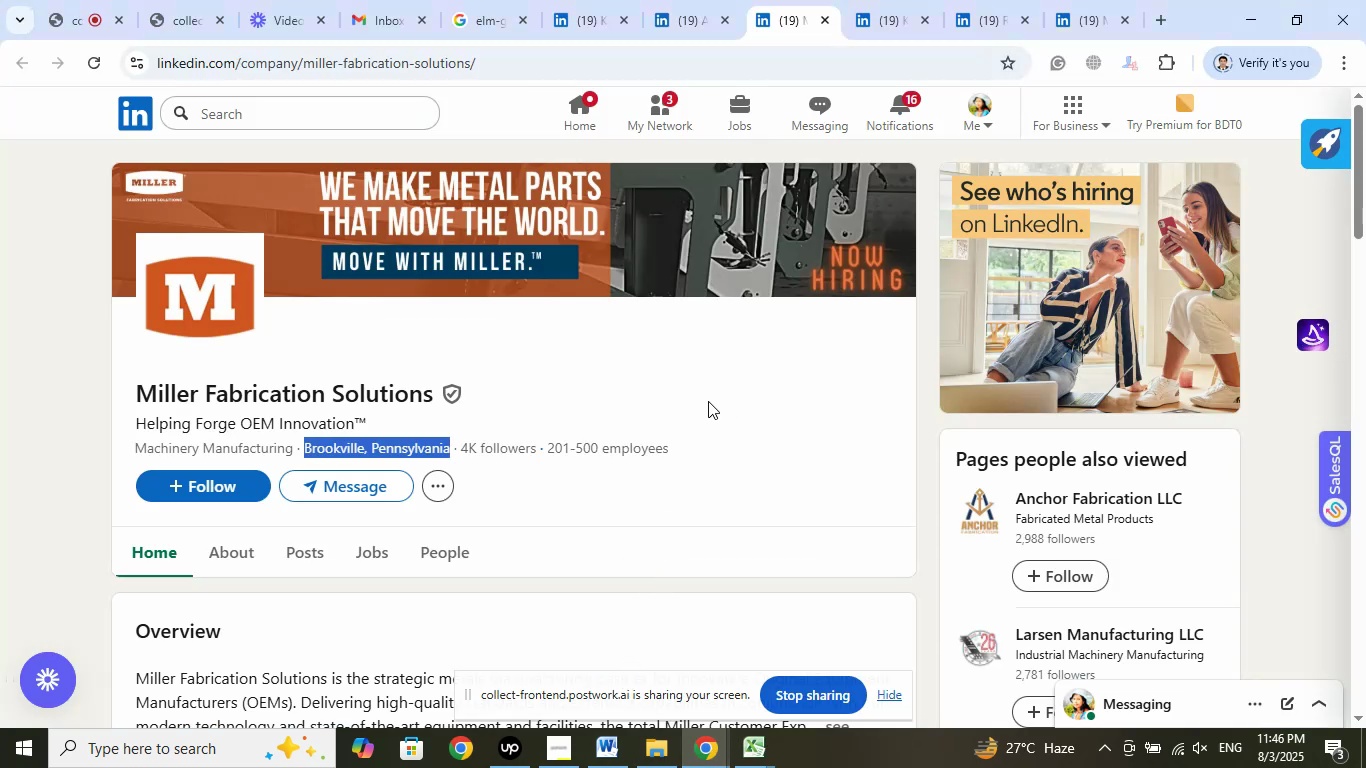 
wait(5.47)
 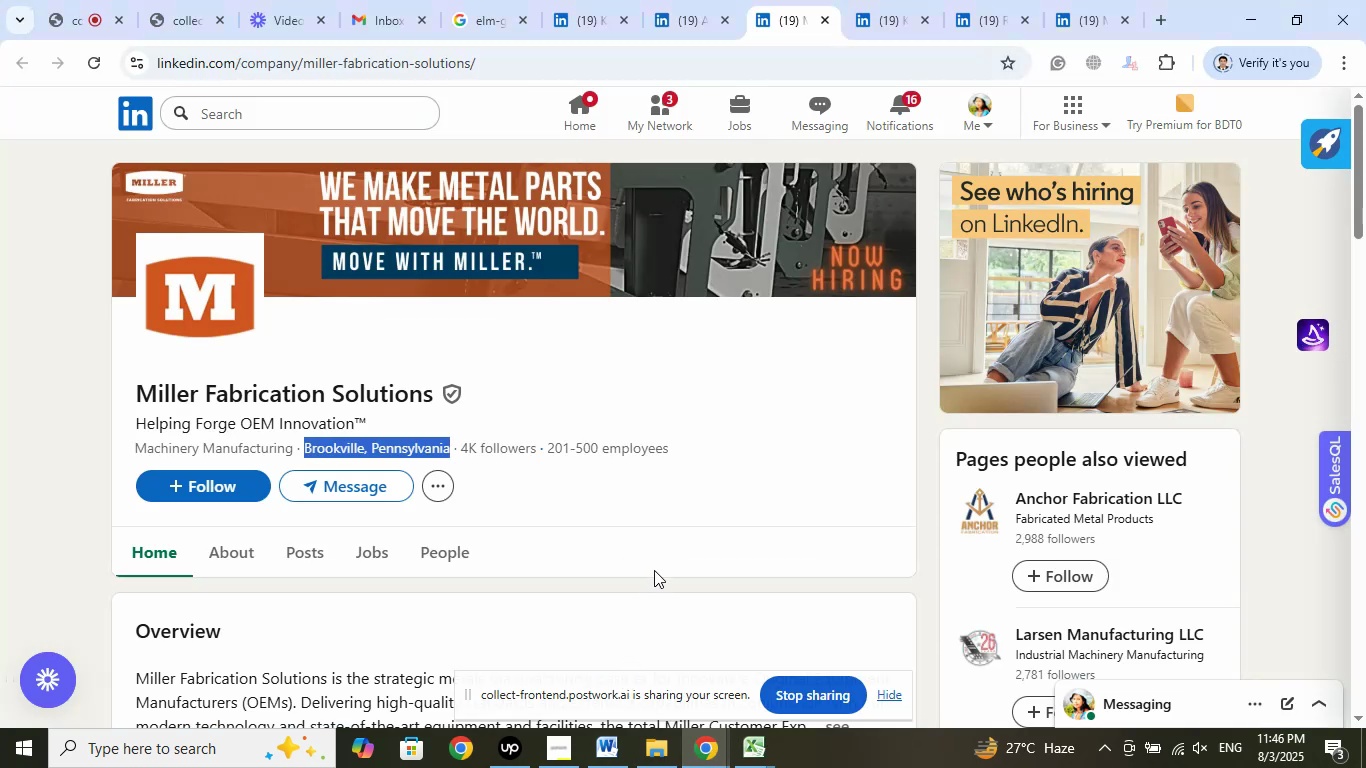 
left_click([701, 15])
 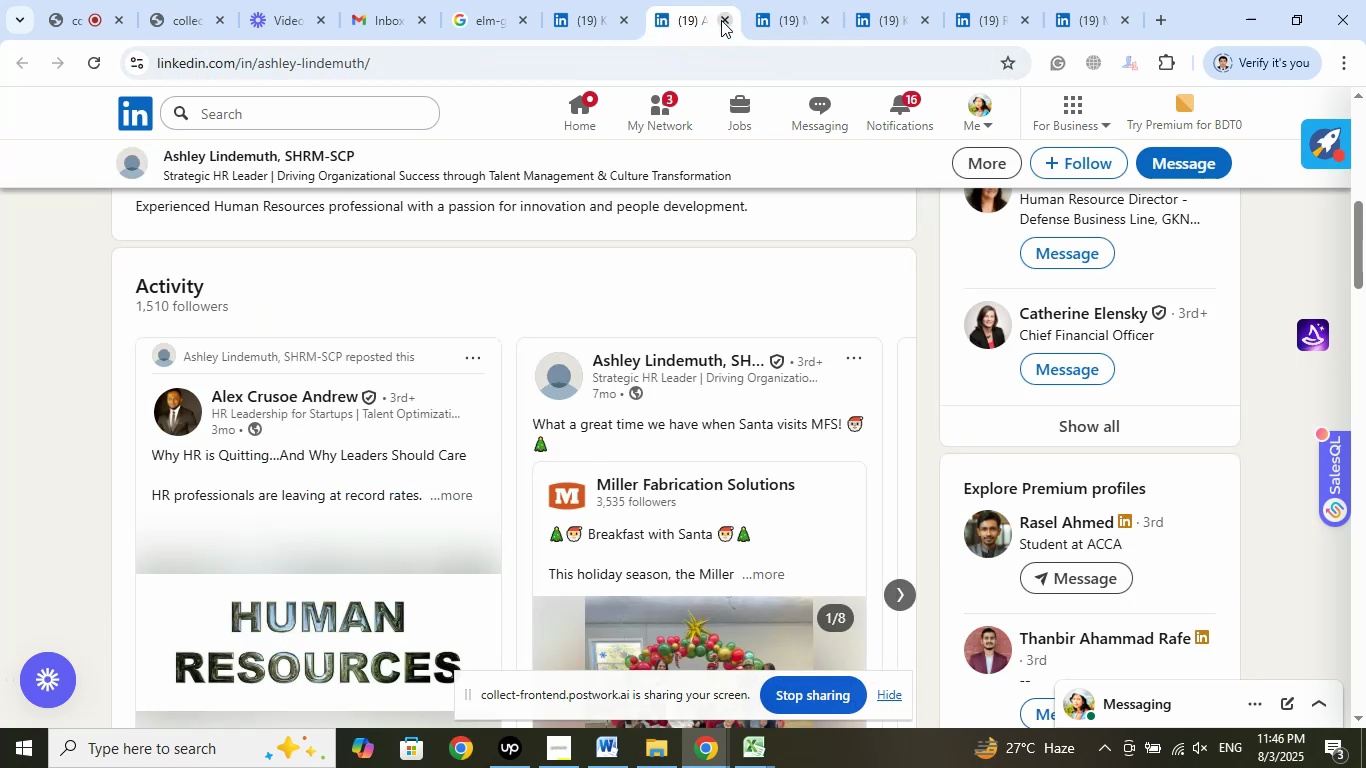 
scroll: coordinate [654, 345], scroll_direction: up, amount: 11.0
 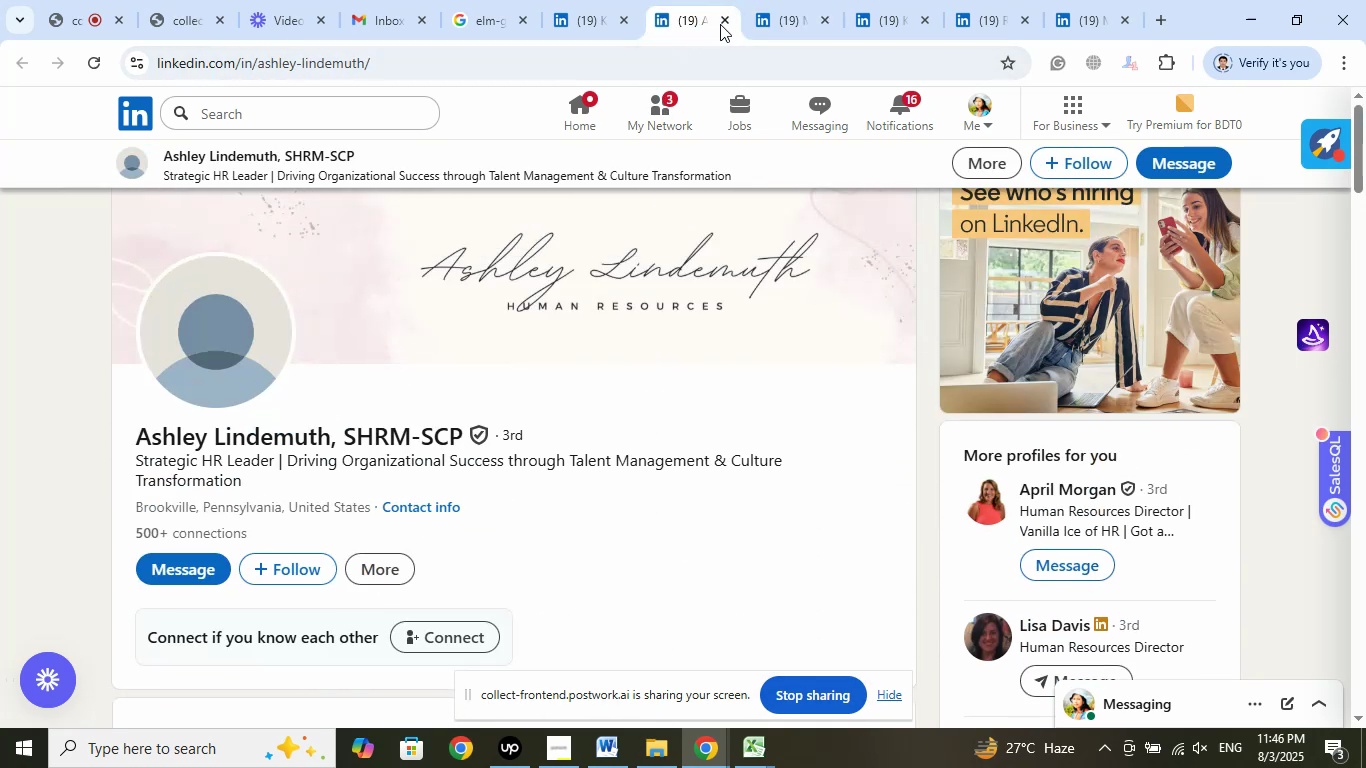 
left_click([726, 23])
 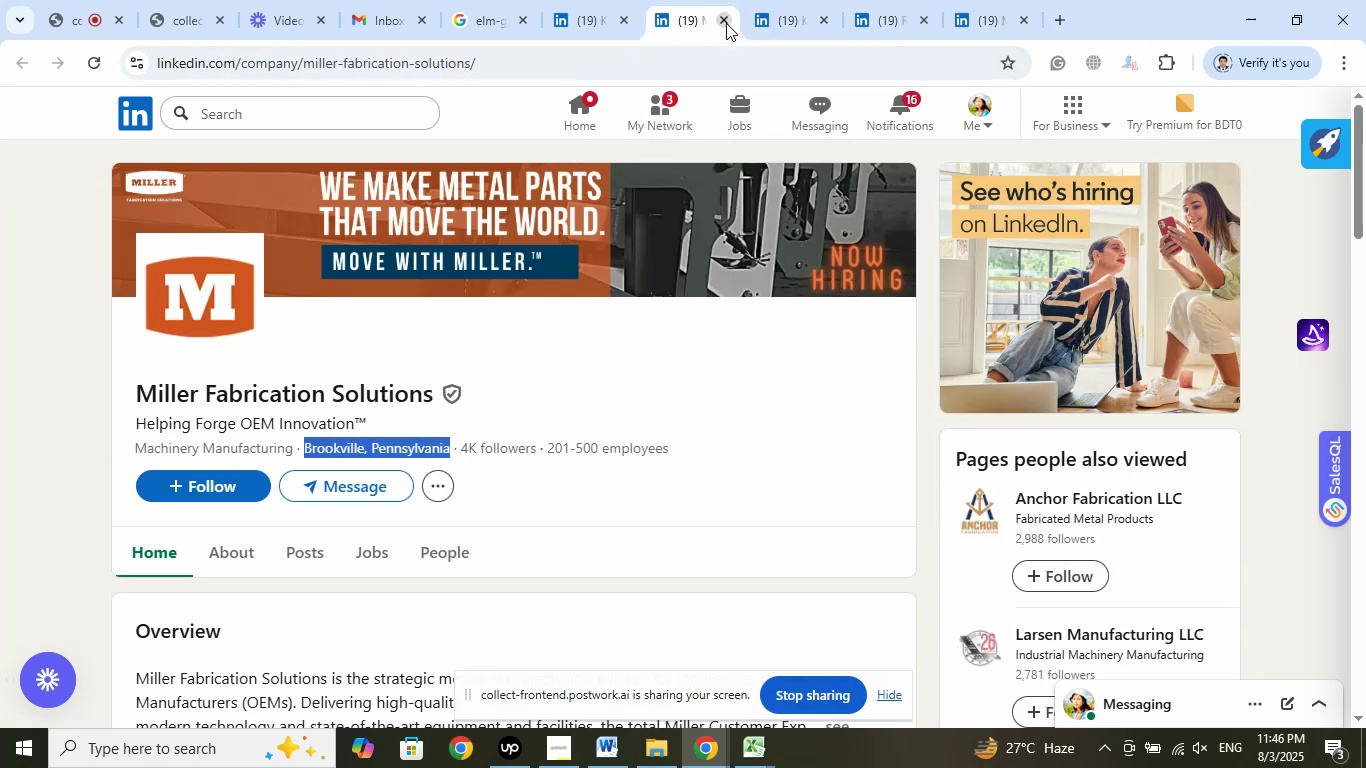 
left_click([726, 23])
 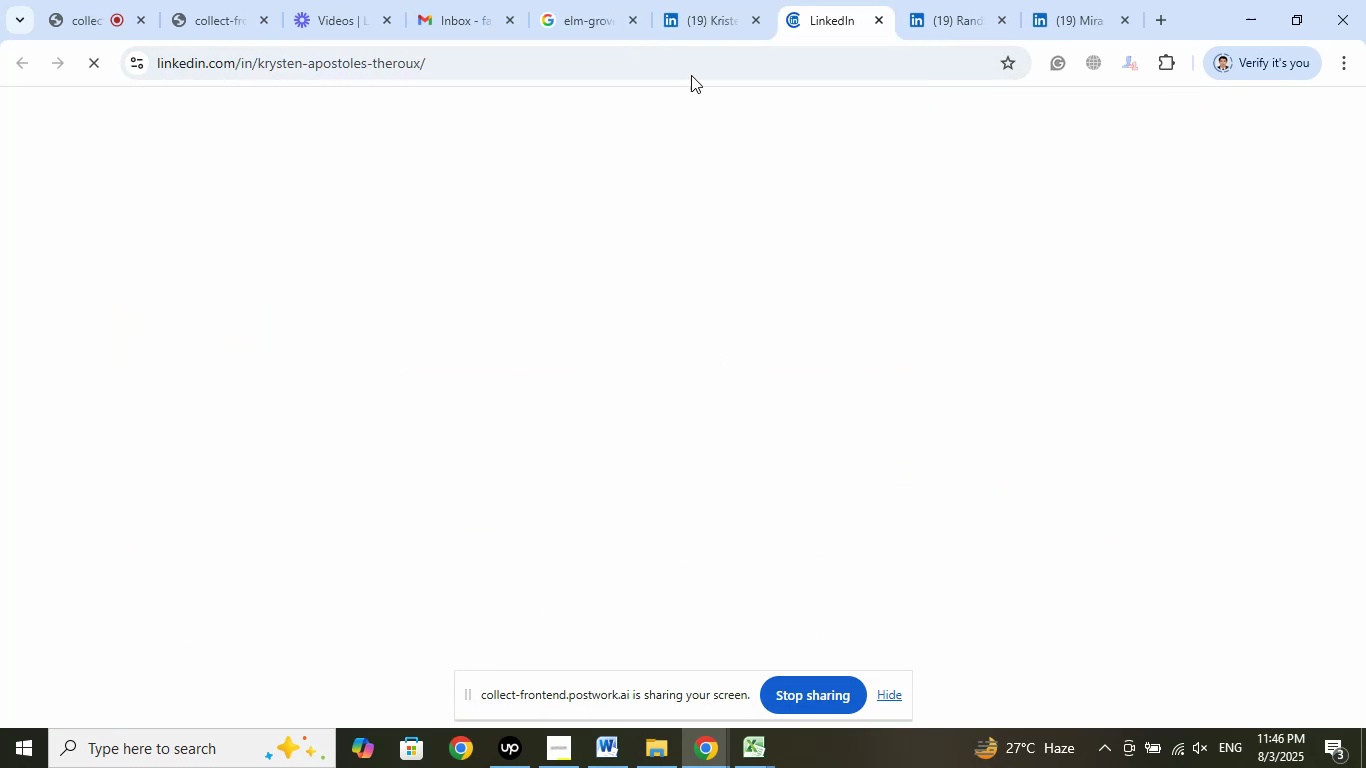 
left_click([709, 14])
 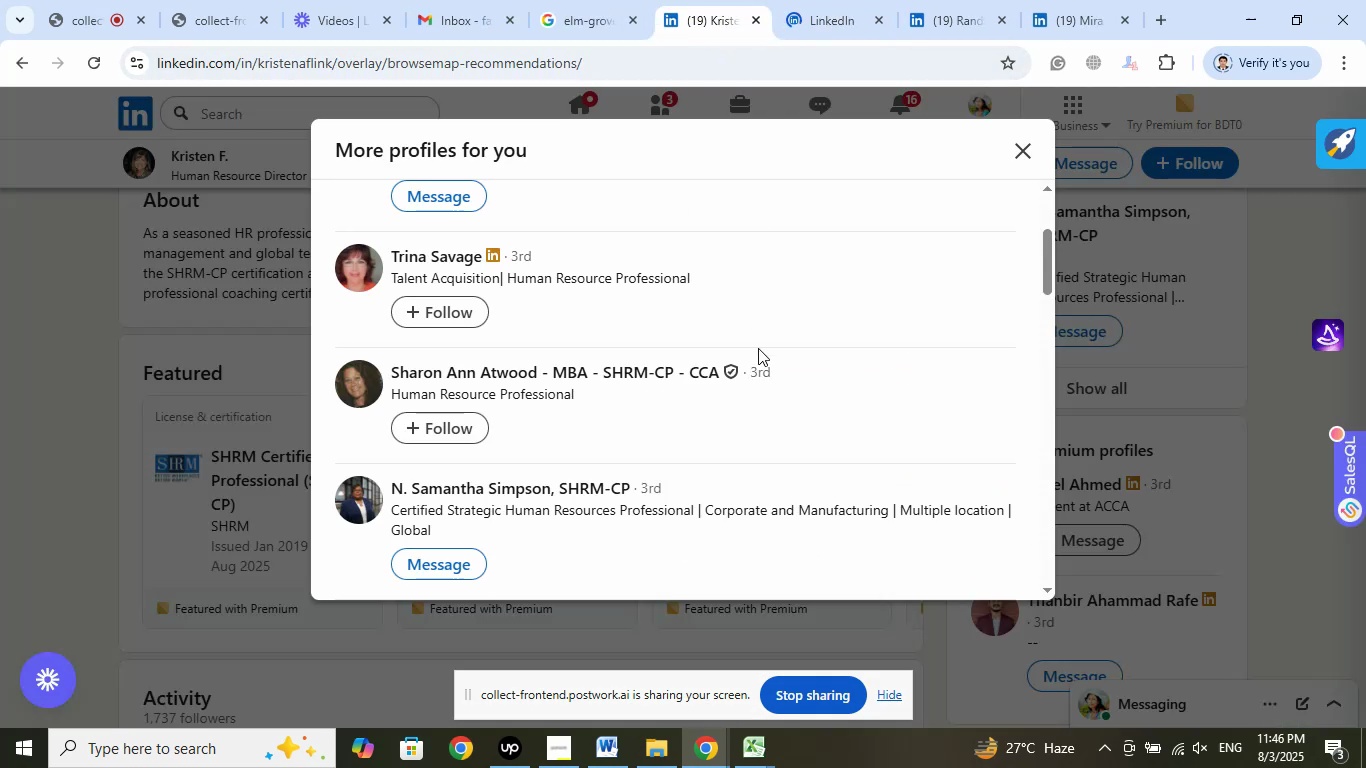 
scroll: coordinate [762, 346], scroll_direction: up, amount: 3.0
 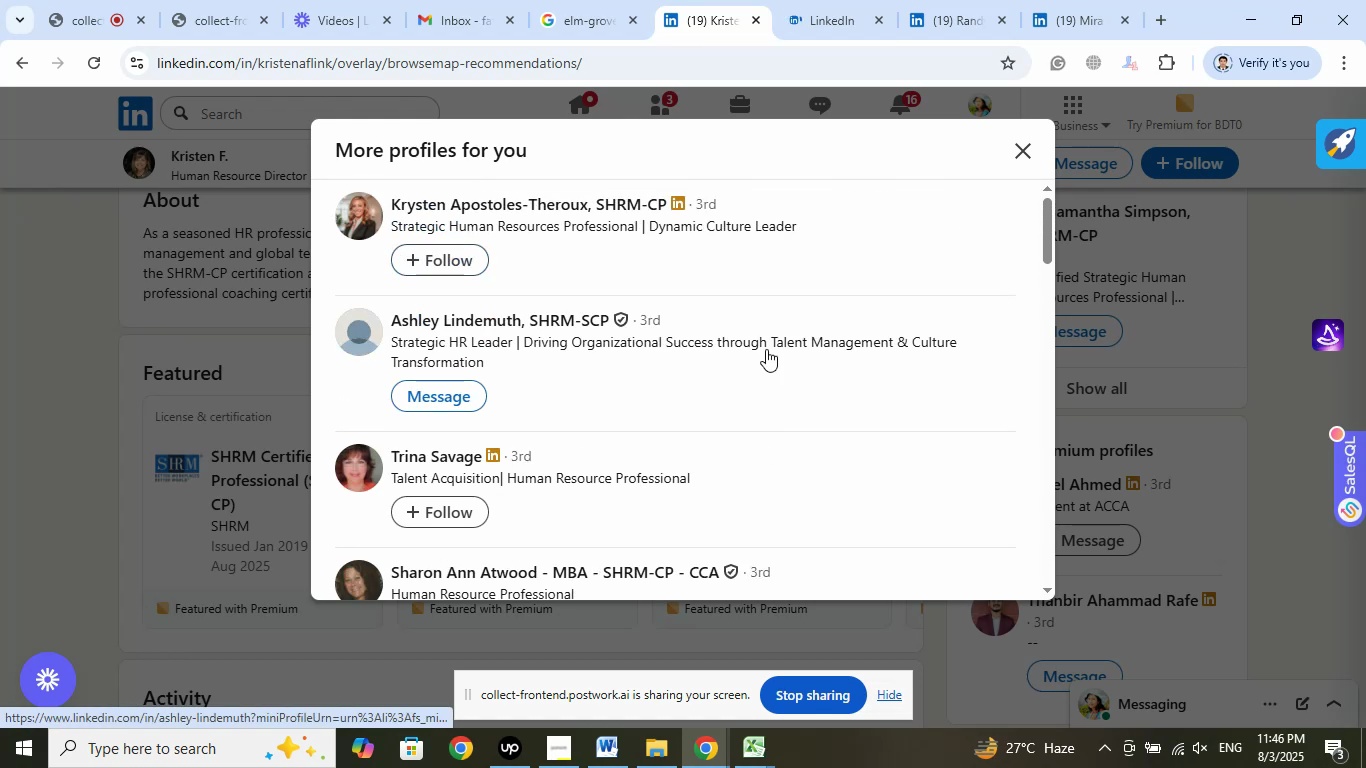 
scroll: coordinate [766, 349], scroll_direction: down, amount: 1.0
 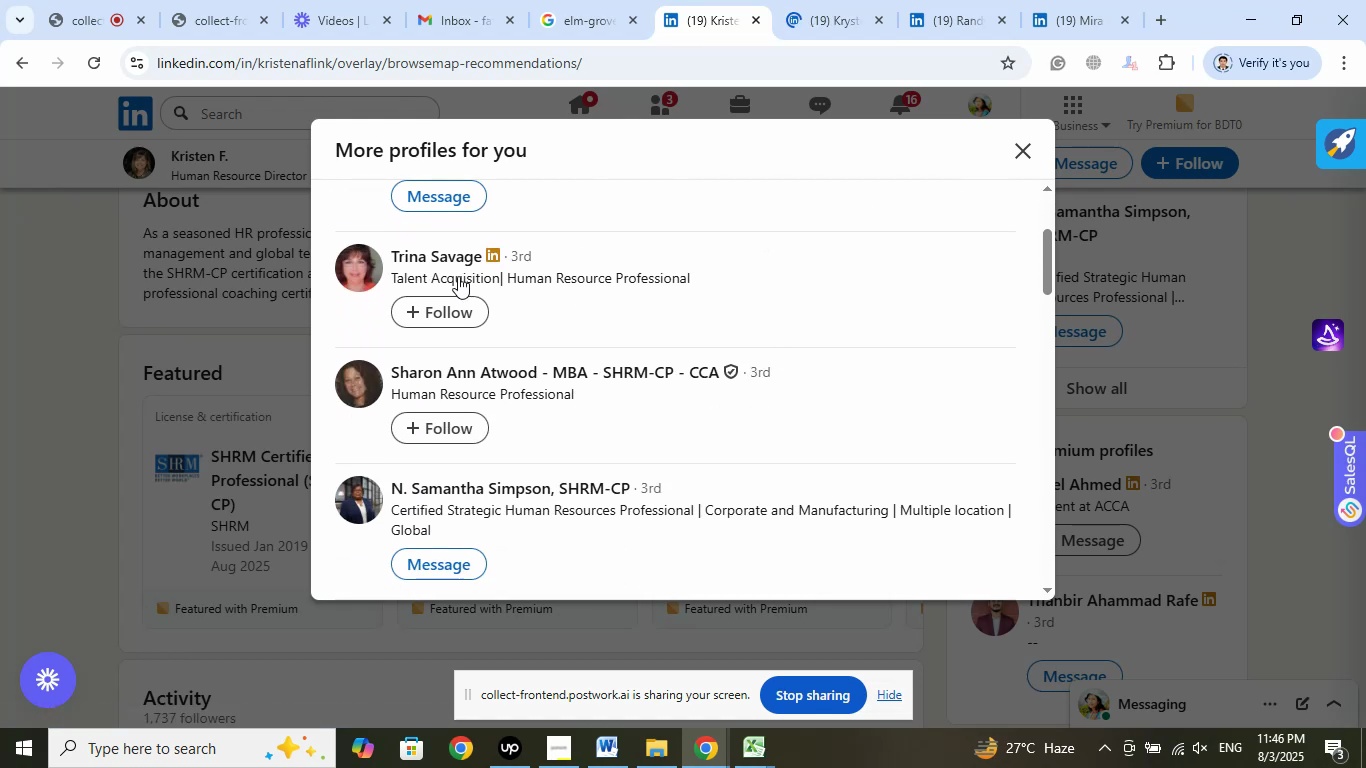 
right_click([447, 264])
 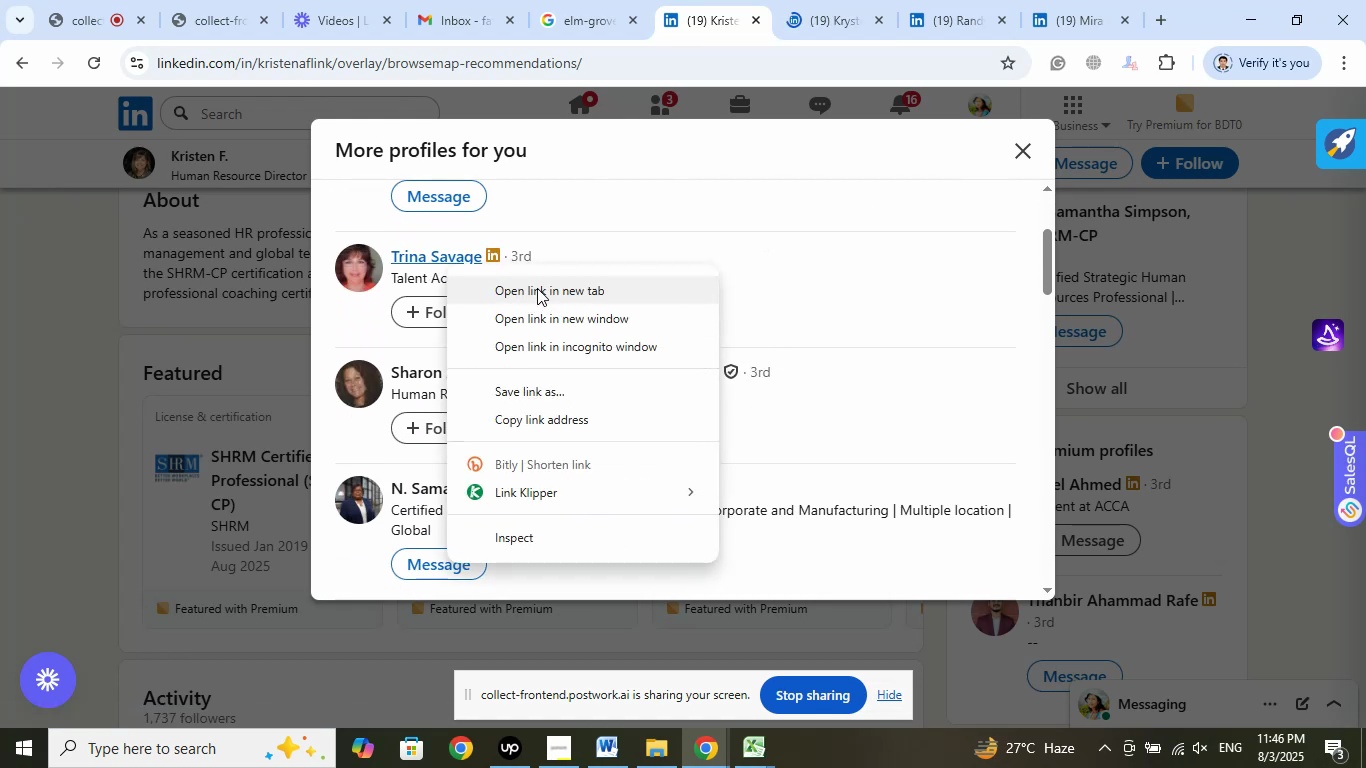 
left_click([537, 288])
 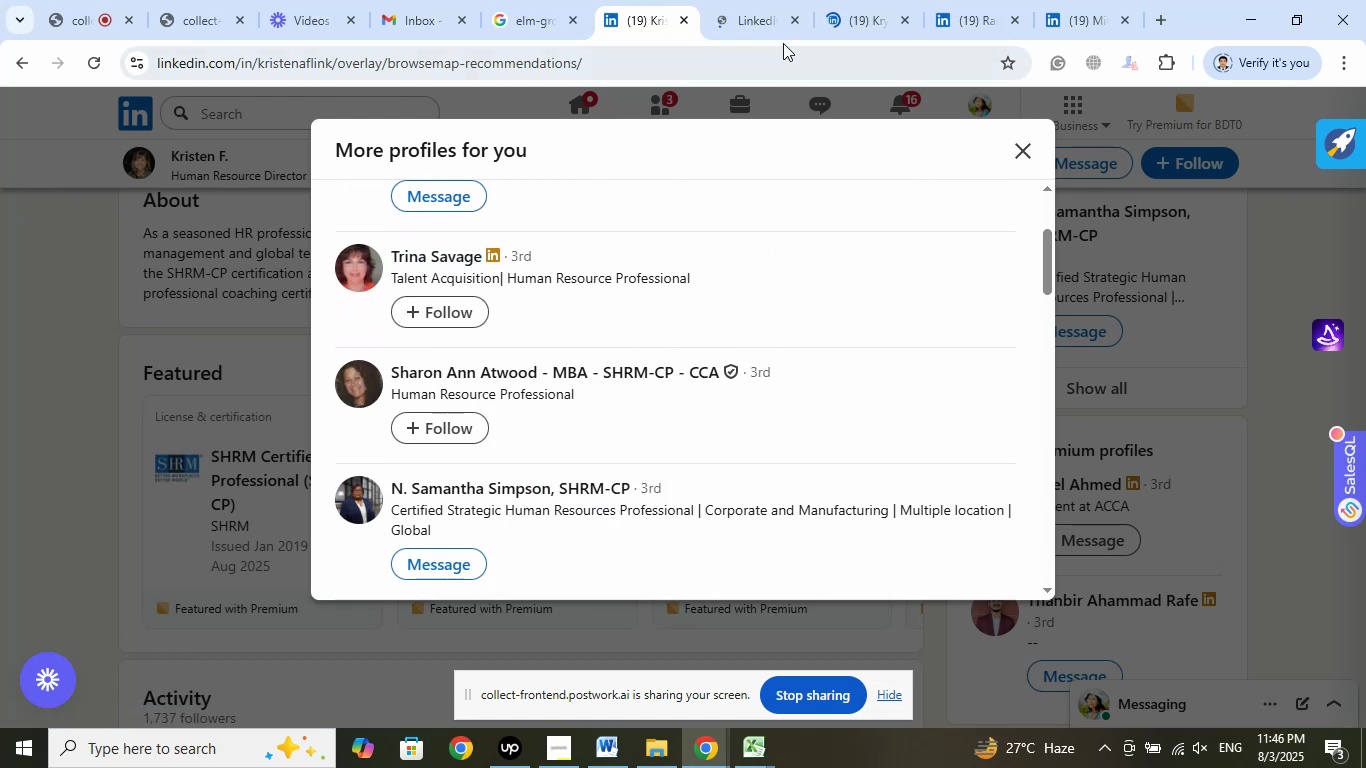 
left_click([756, 16])
 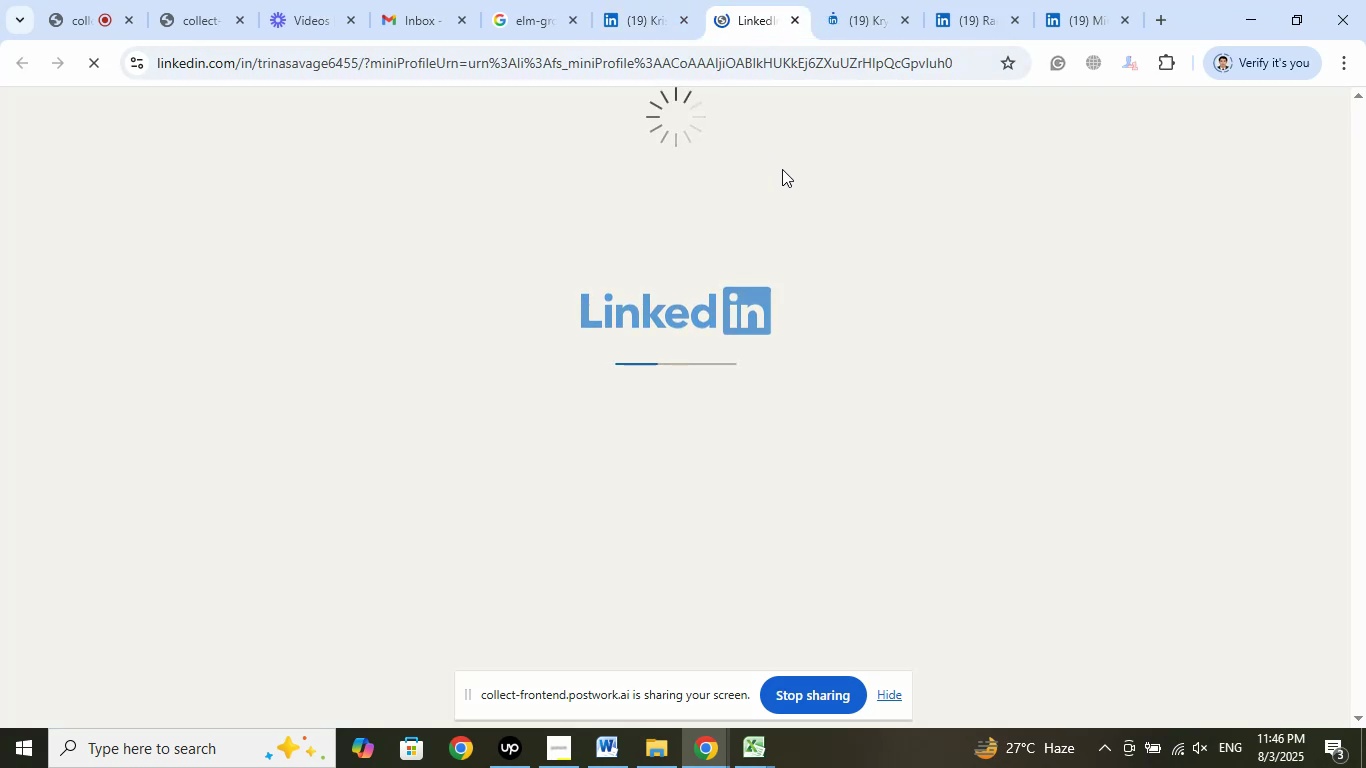 
left_click([855, 14])
 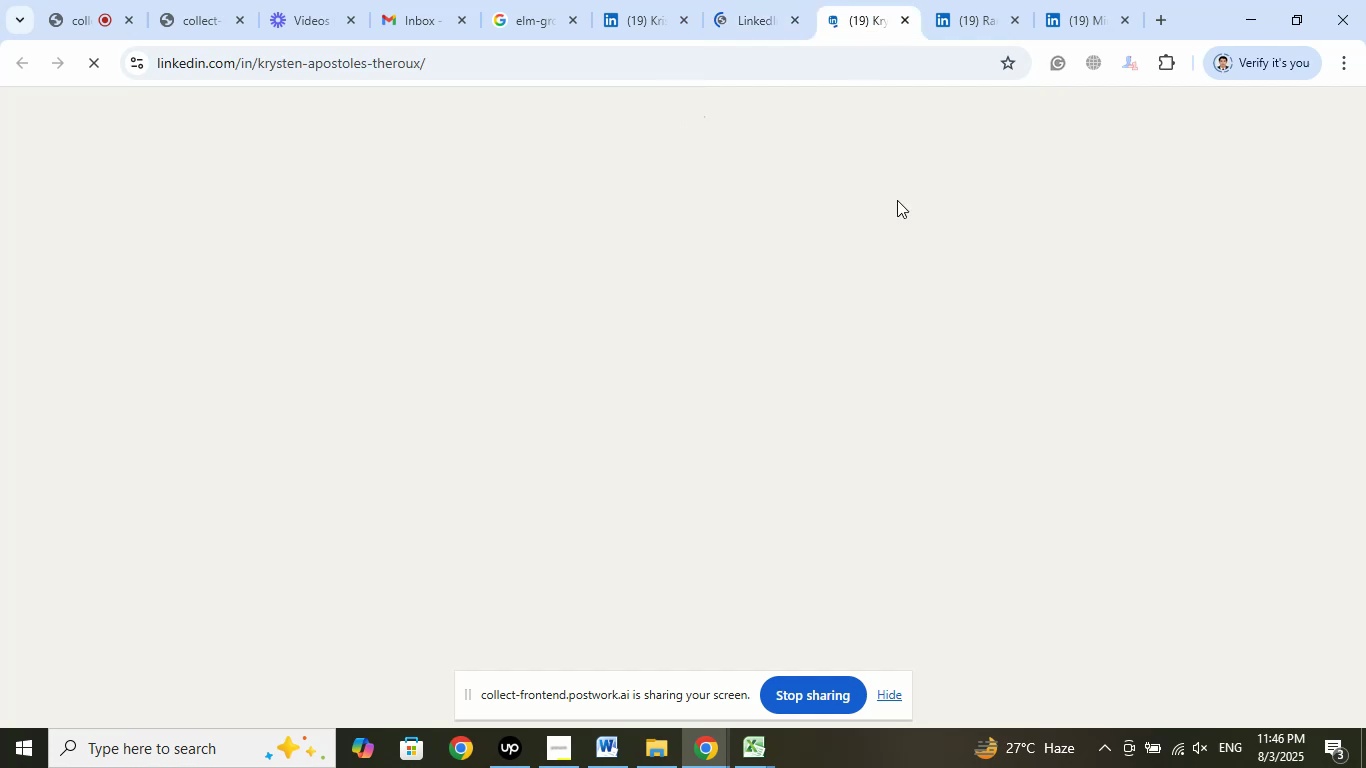 
mouse_move([890, 261])
 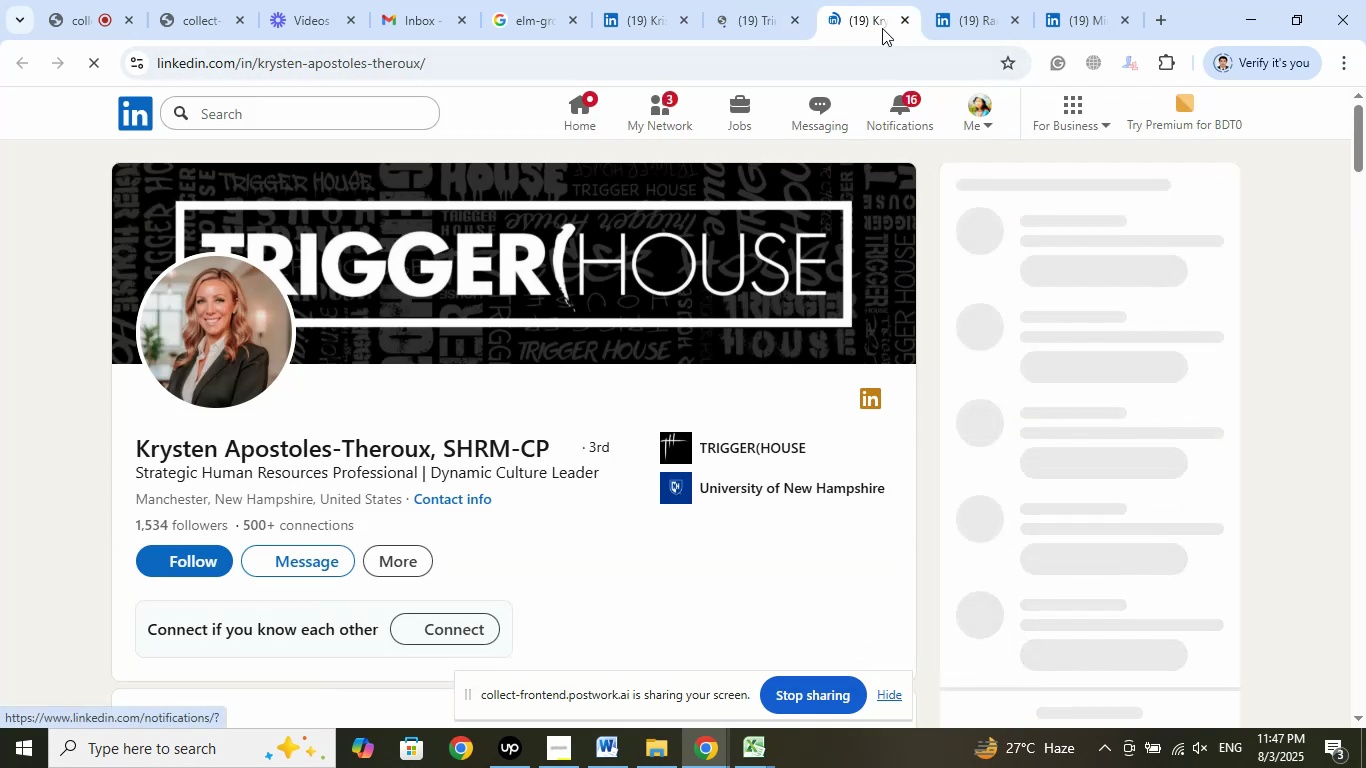 
left_click([908, 20])
 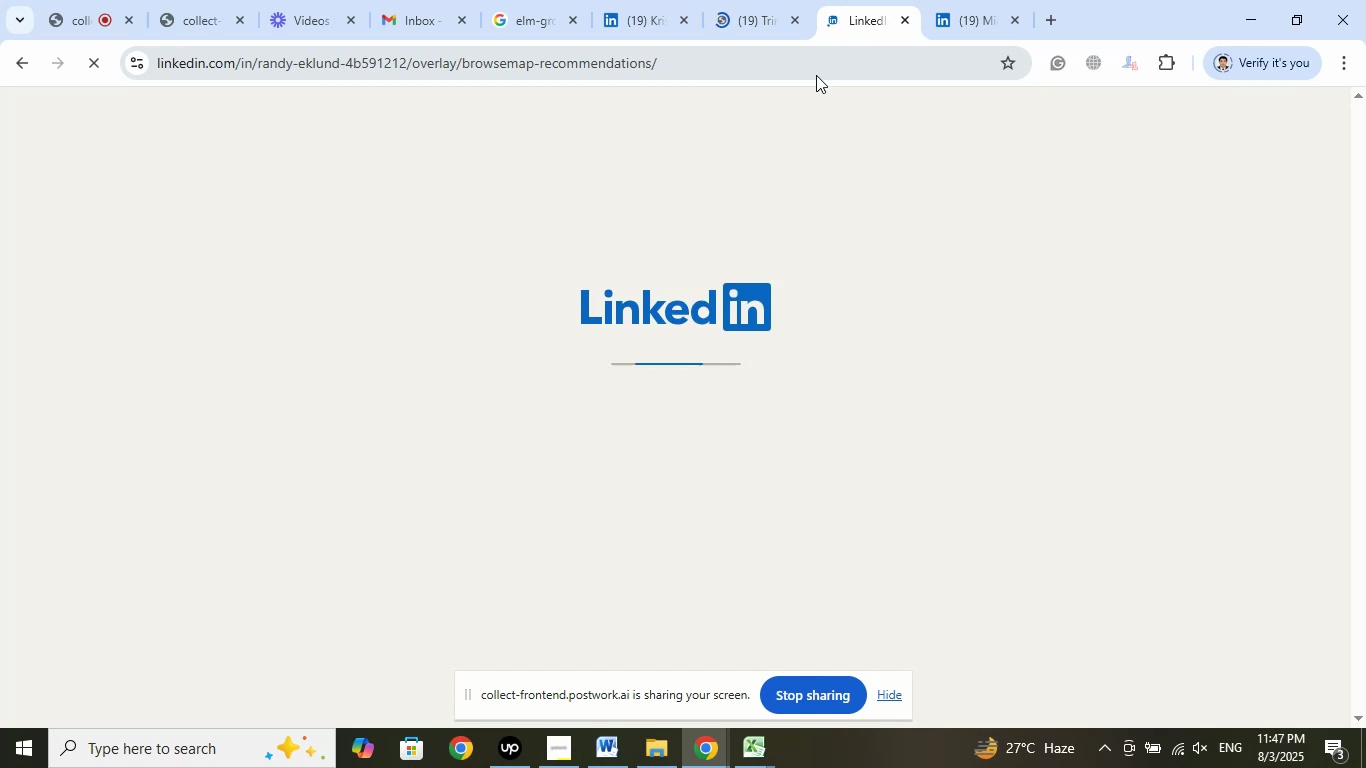 
left_click([760, 17])
 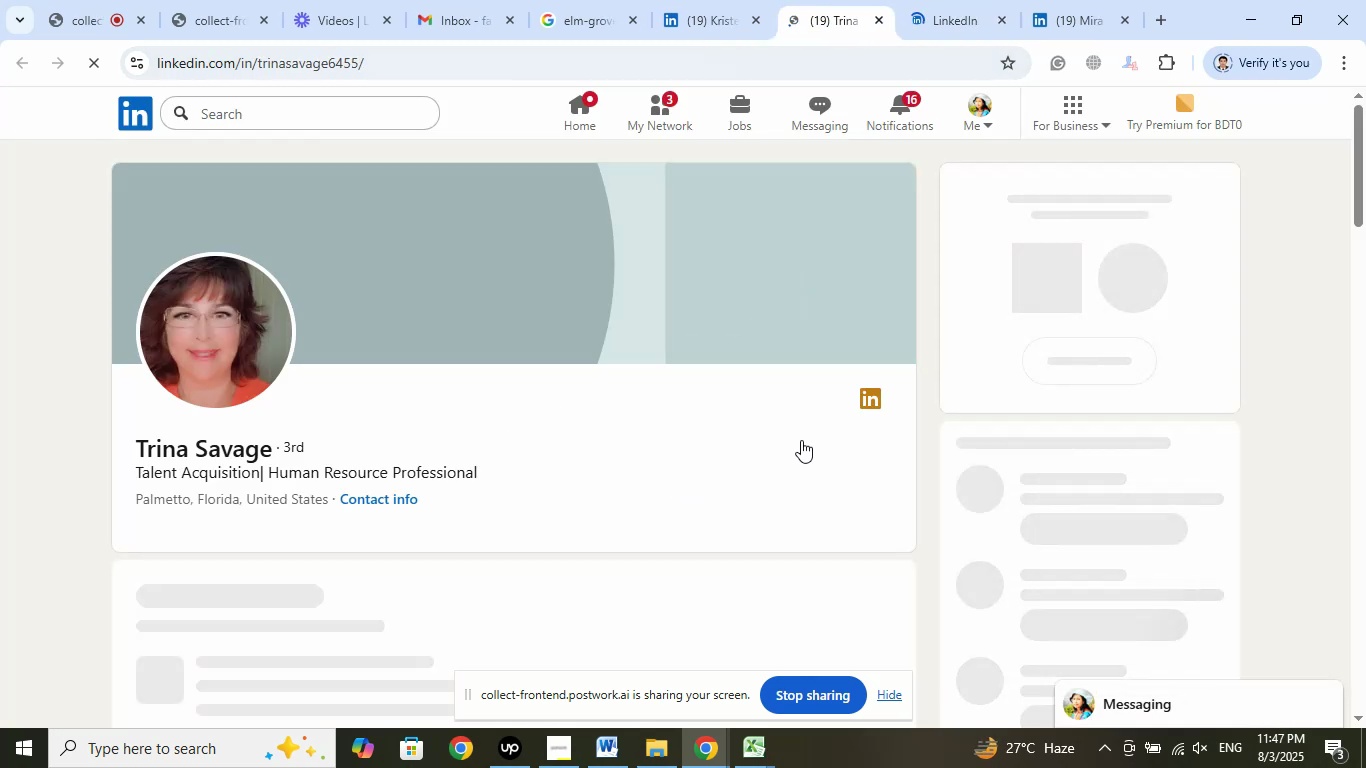 
wait(10.27)
 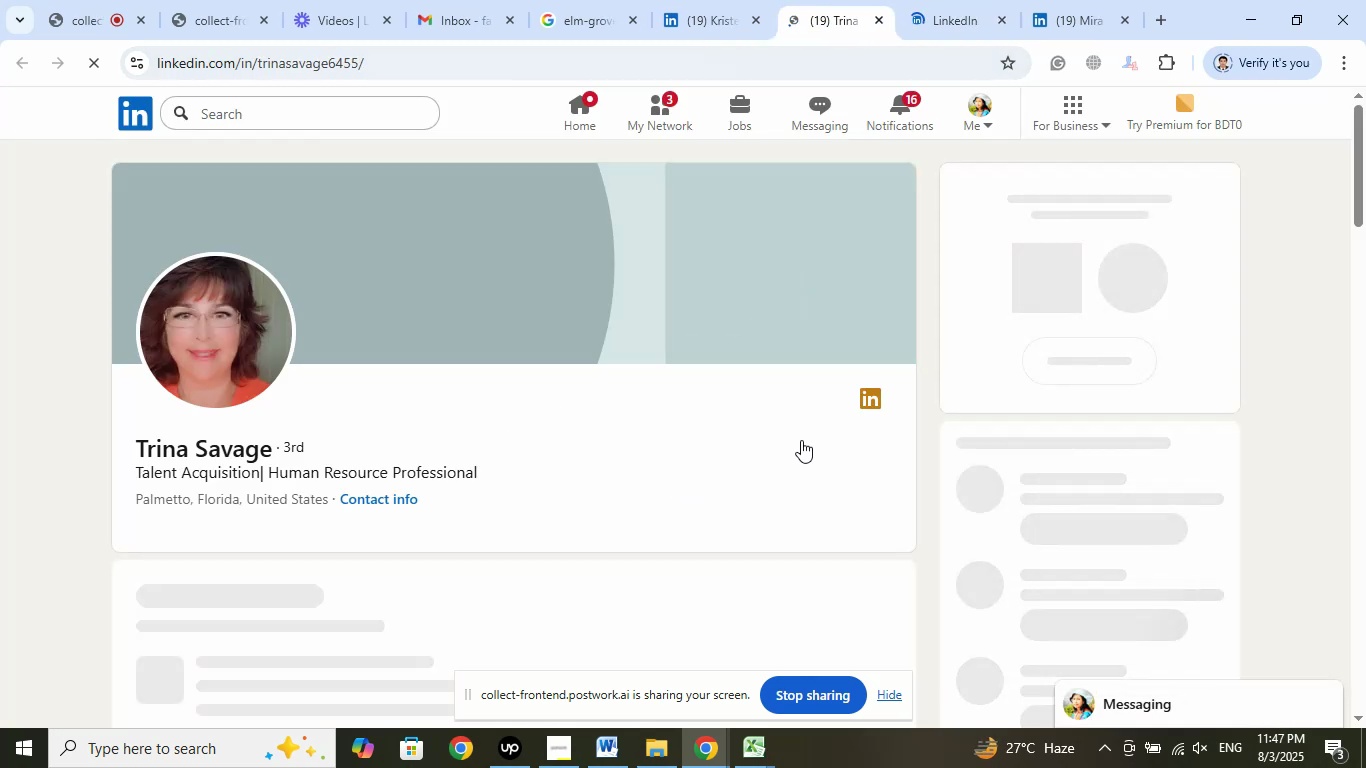 
left_click([756, 448])
 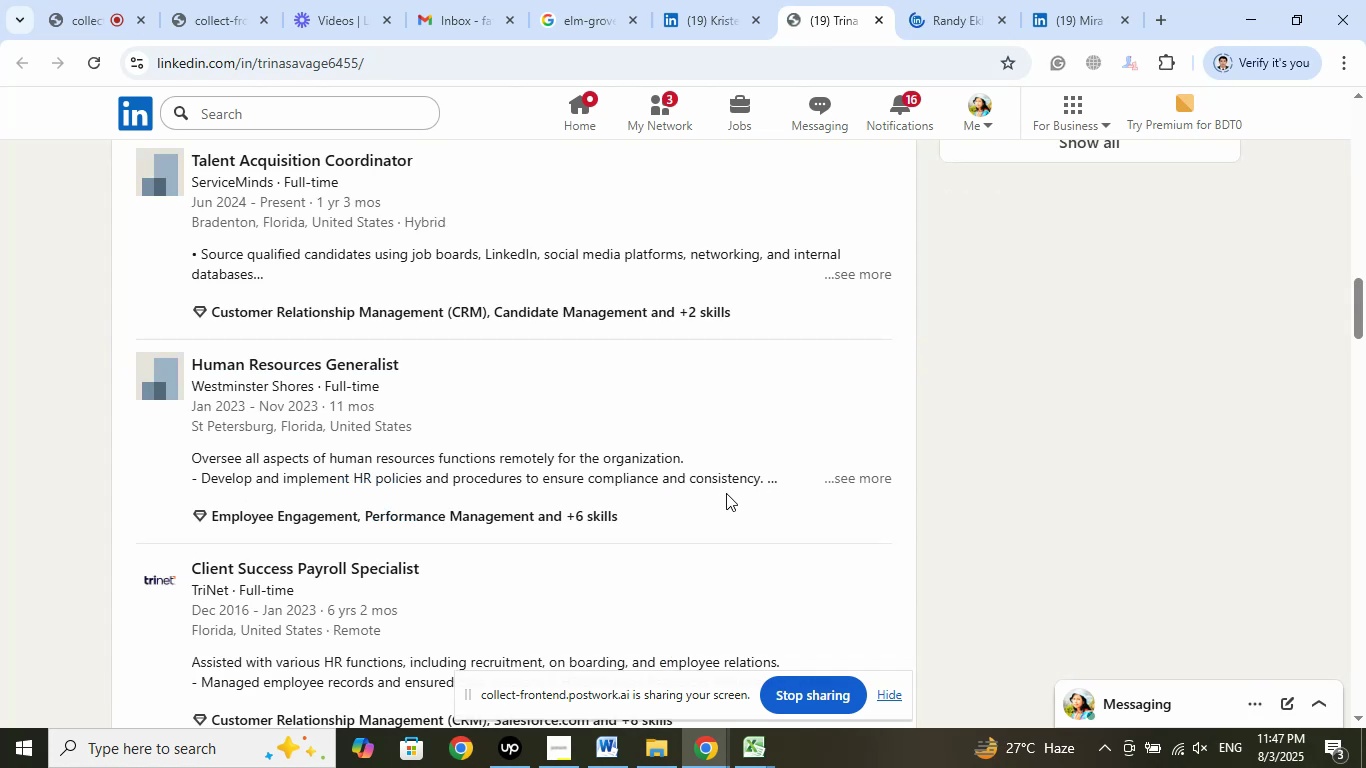 
scroll: coordinate [735, 480], scroll_direction: up, amount: 3.0
 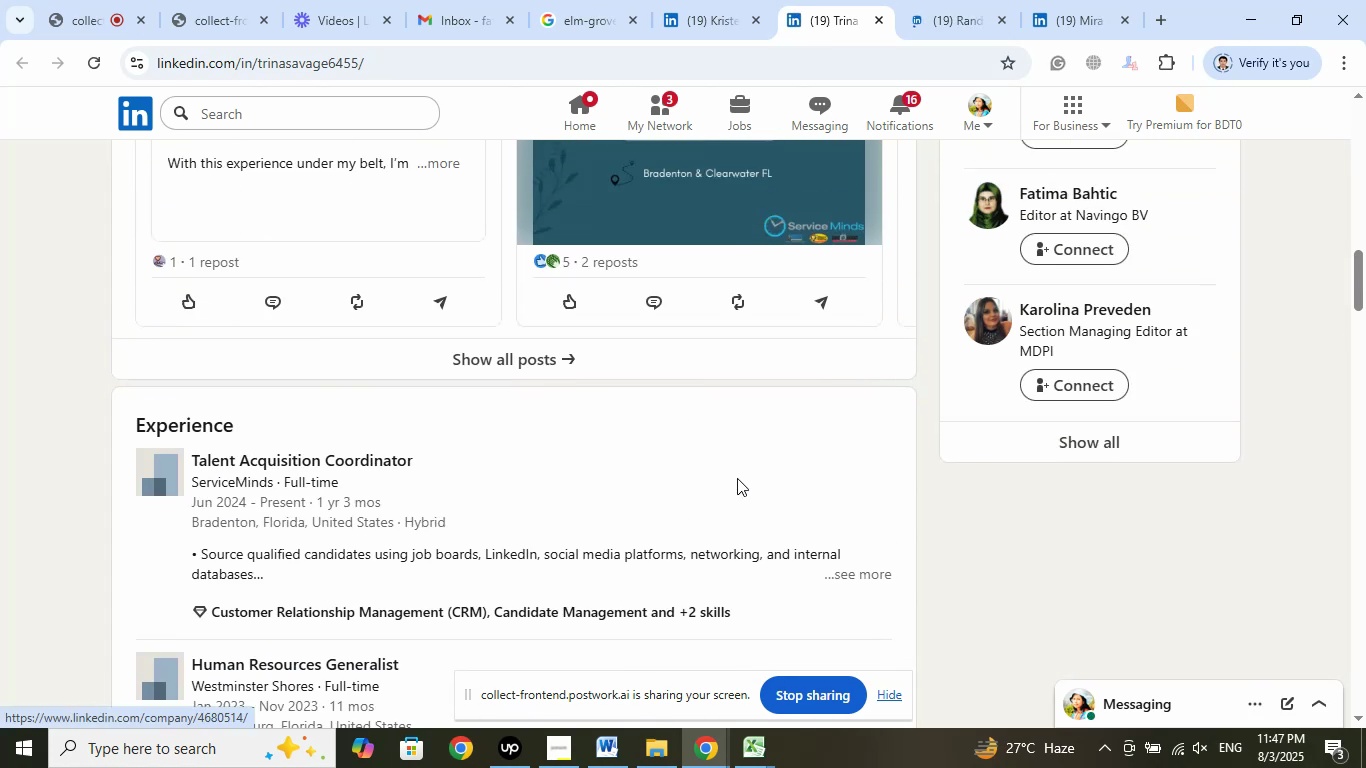 
scroll: coordinate [738, 477], scroll_direction: down, amount: 3.0
 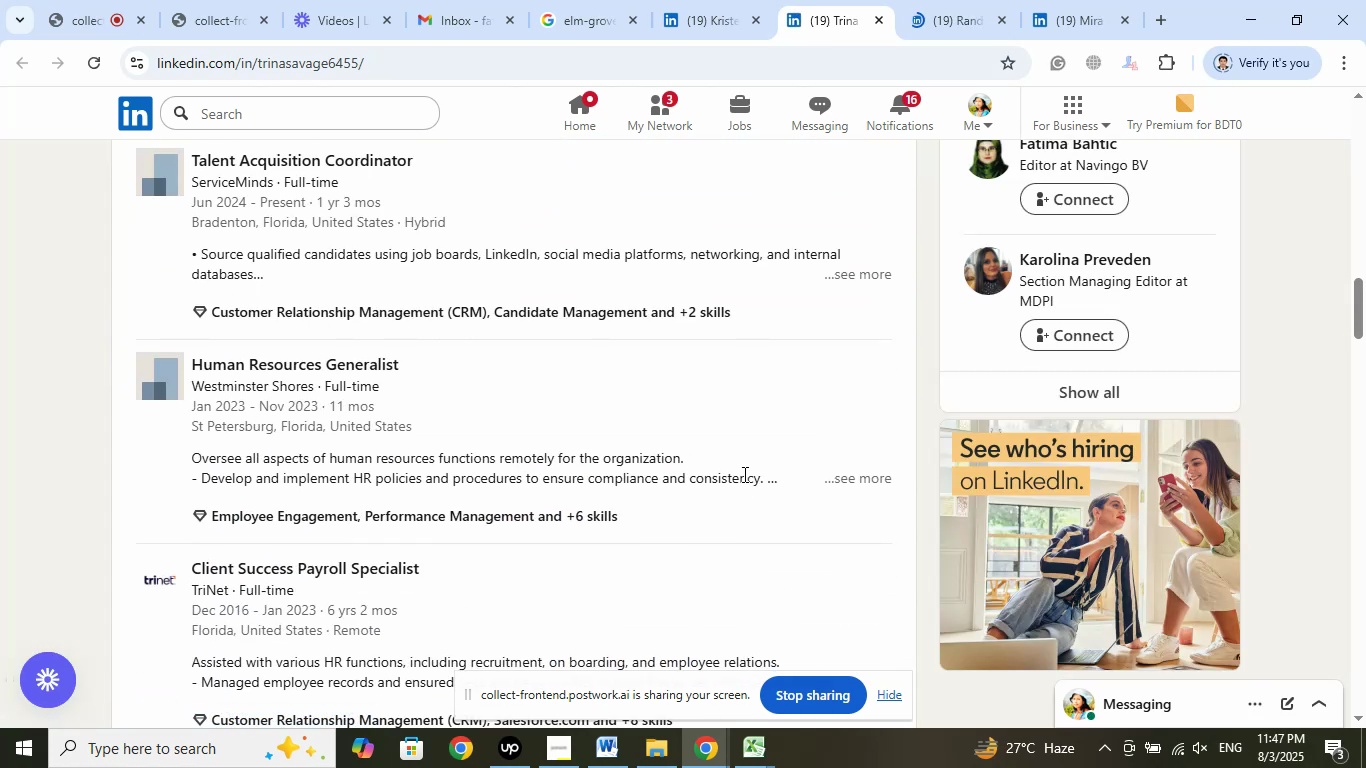 
scroll: coordinate [744, 479], scroll_direction: up, amount: 14.0
 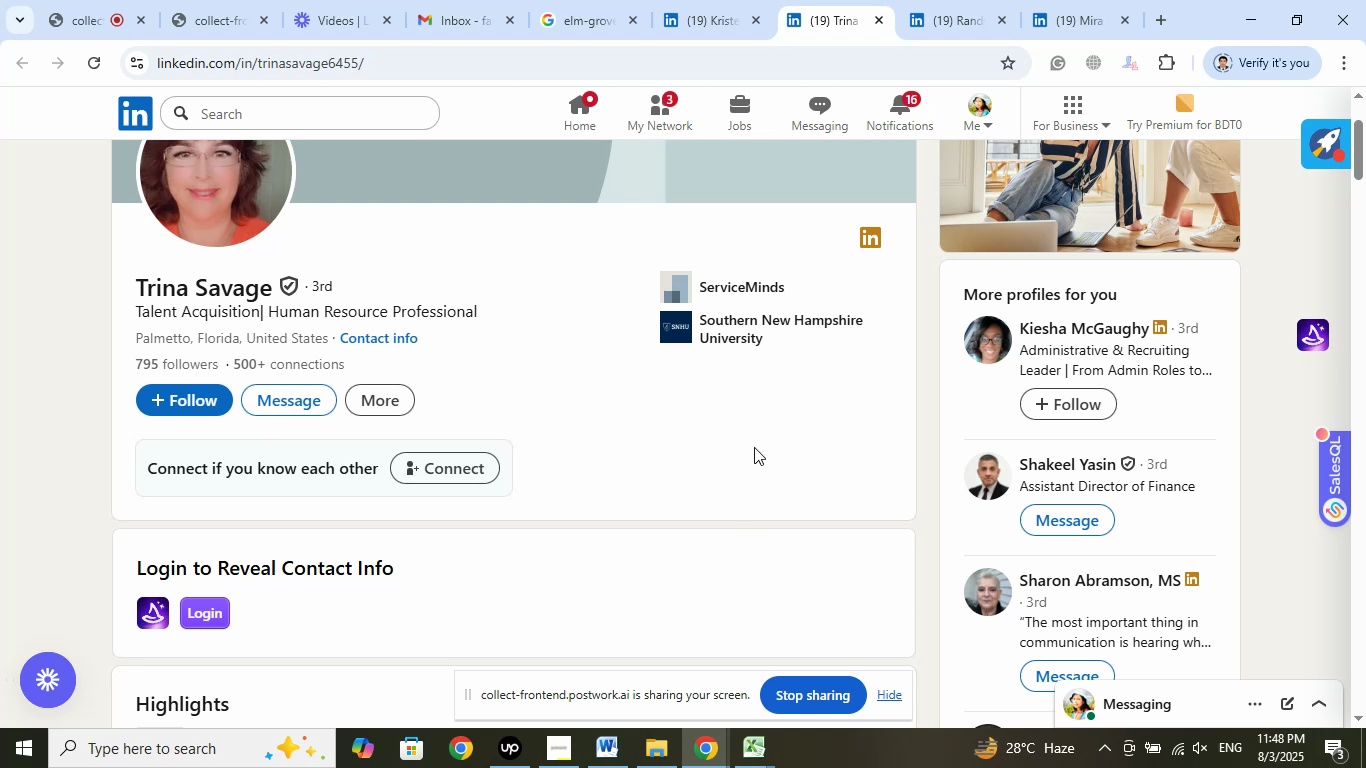 
wait(53.34)
 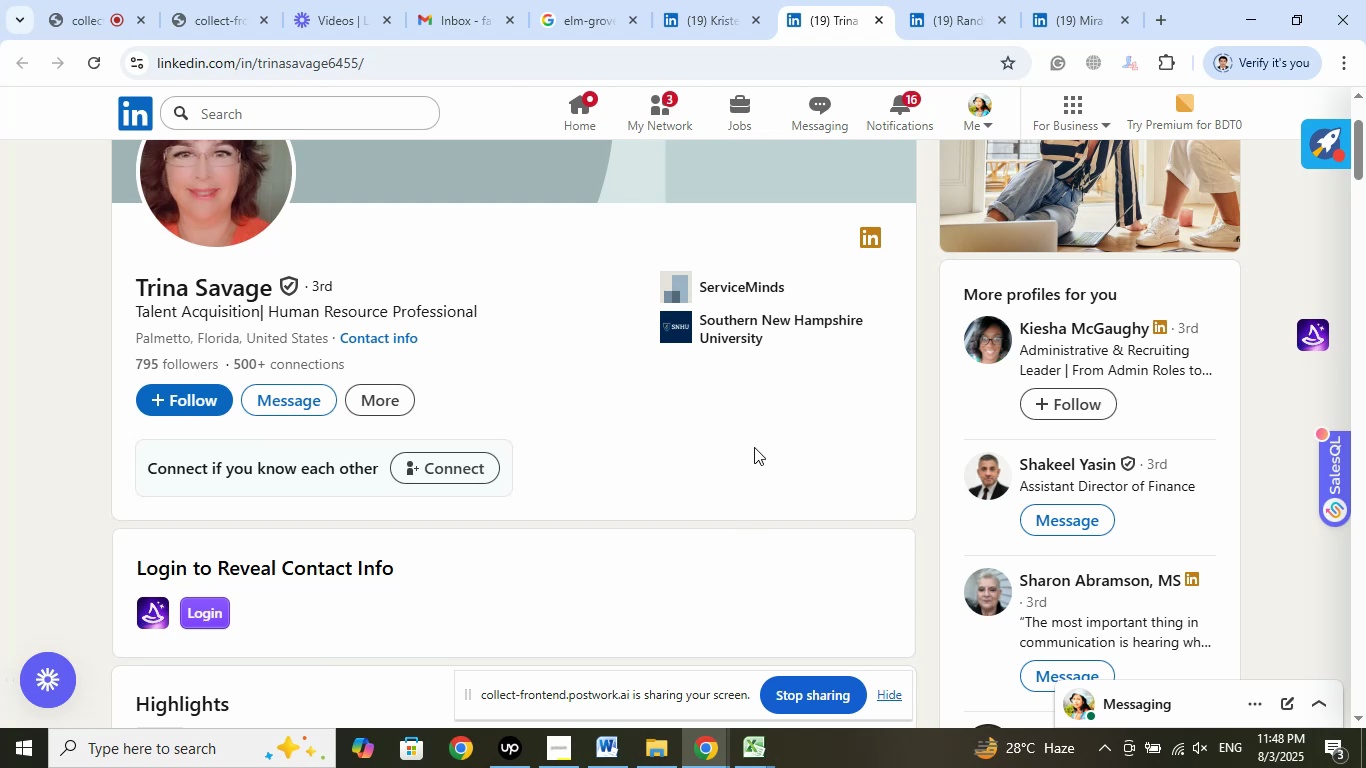 
left_click([732, 281])
 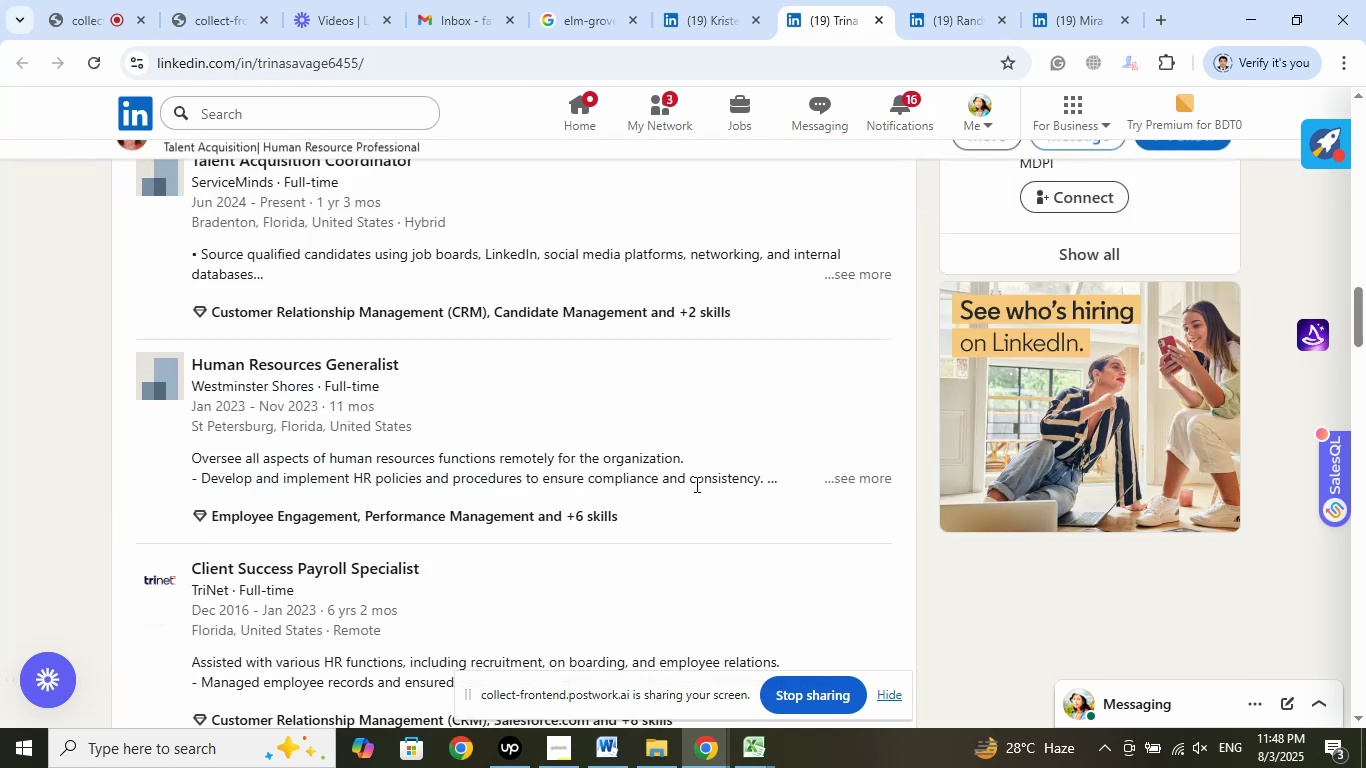 
scroll: coordinate [695, 484], scroll_direction: up, amount: 1.0
 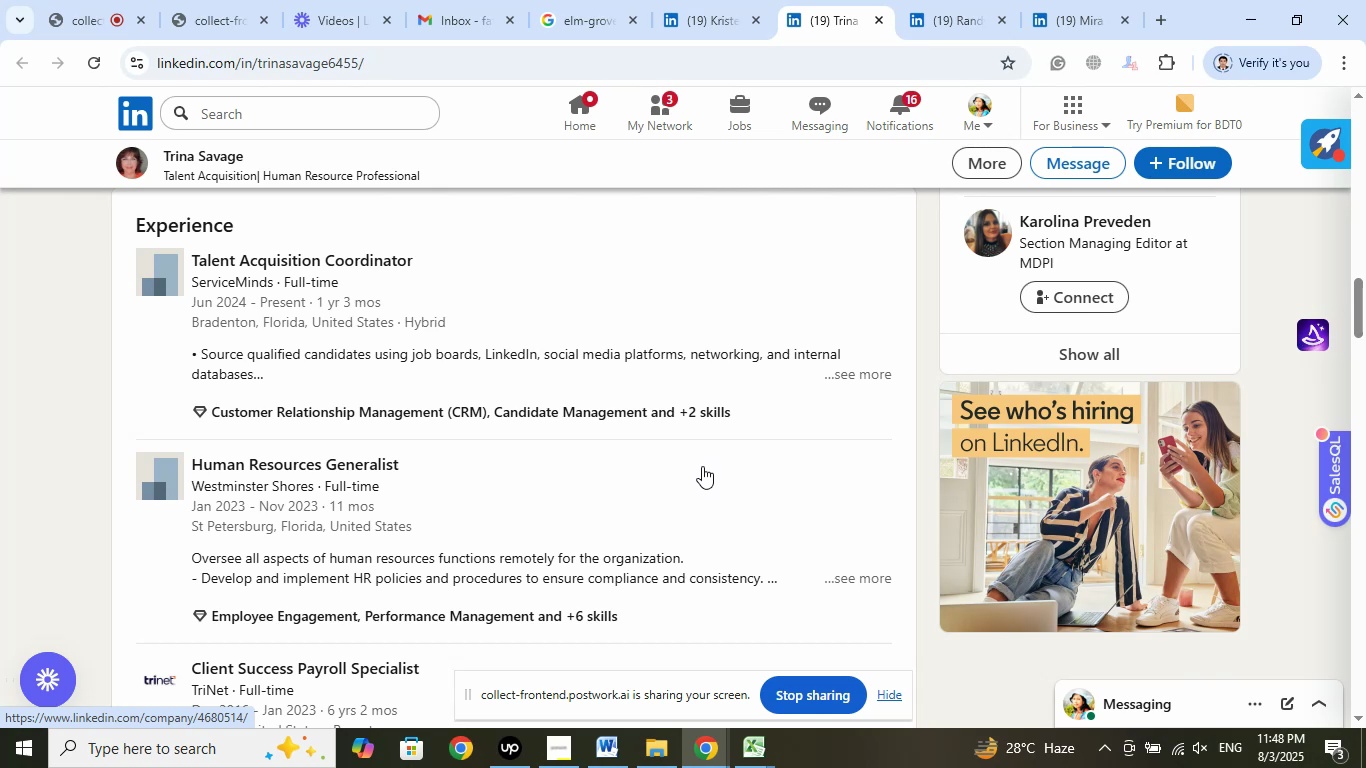 
wait(13.79)
 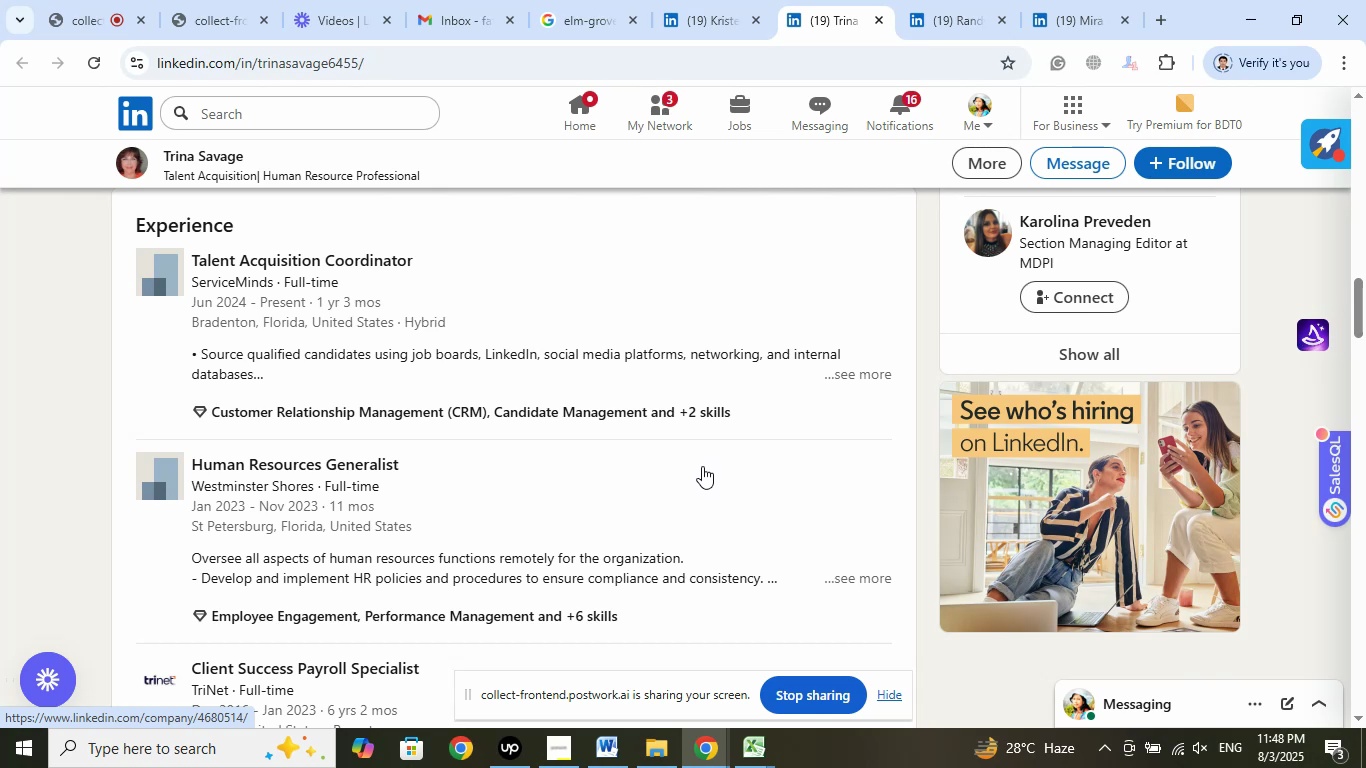 
mouse_move([860, 49])
 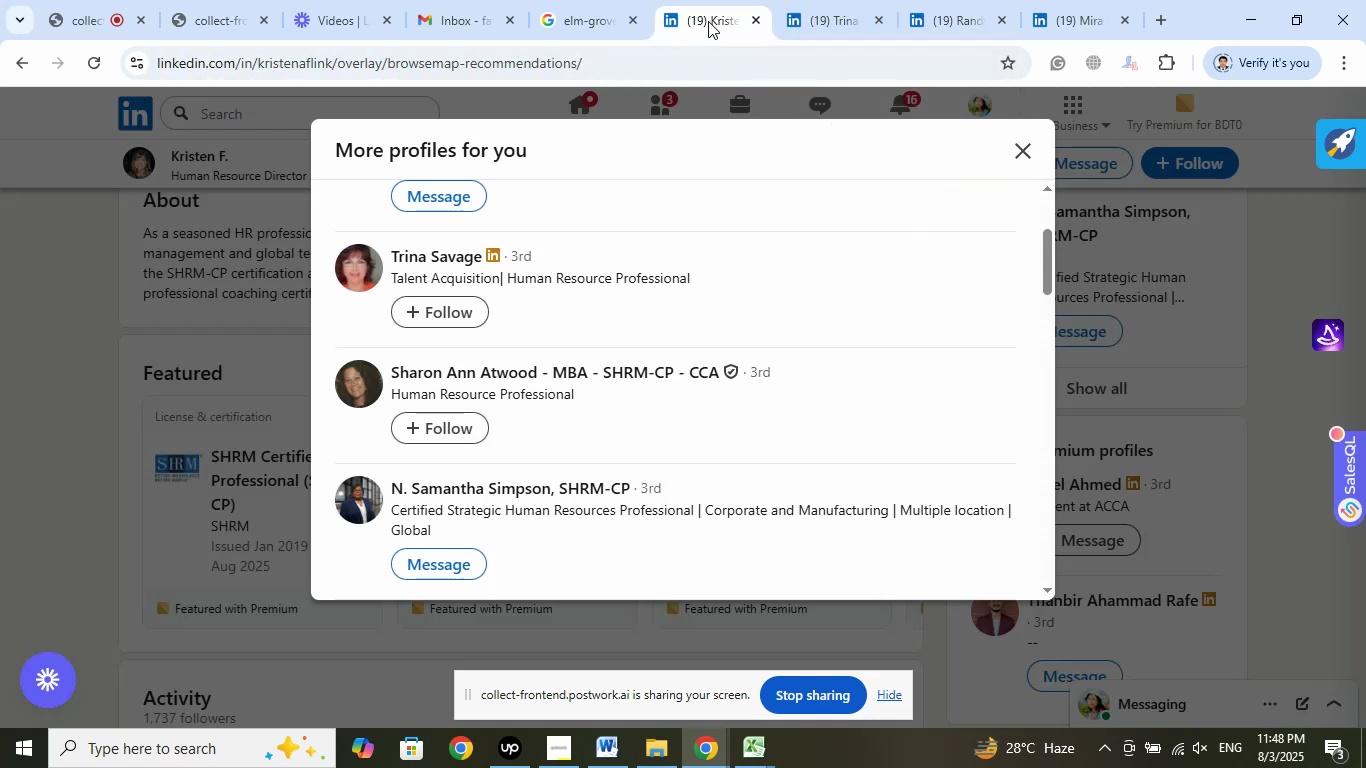 
left_click([710, 20])
 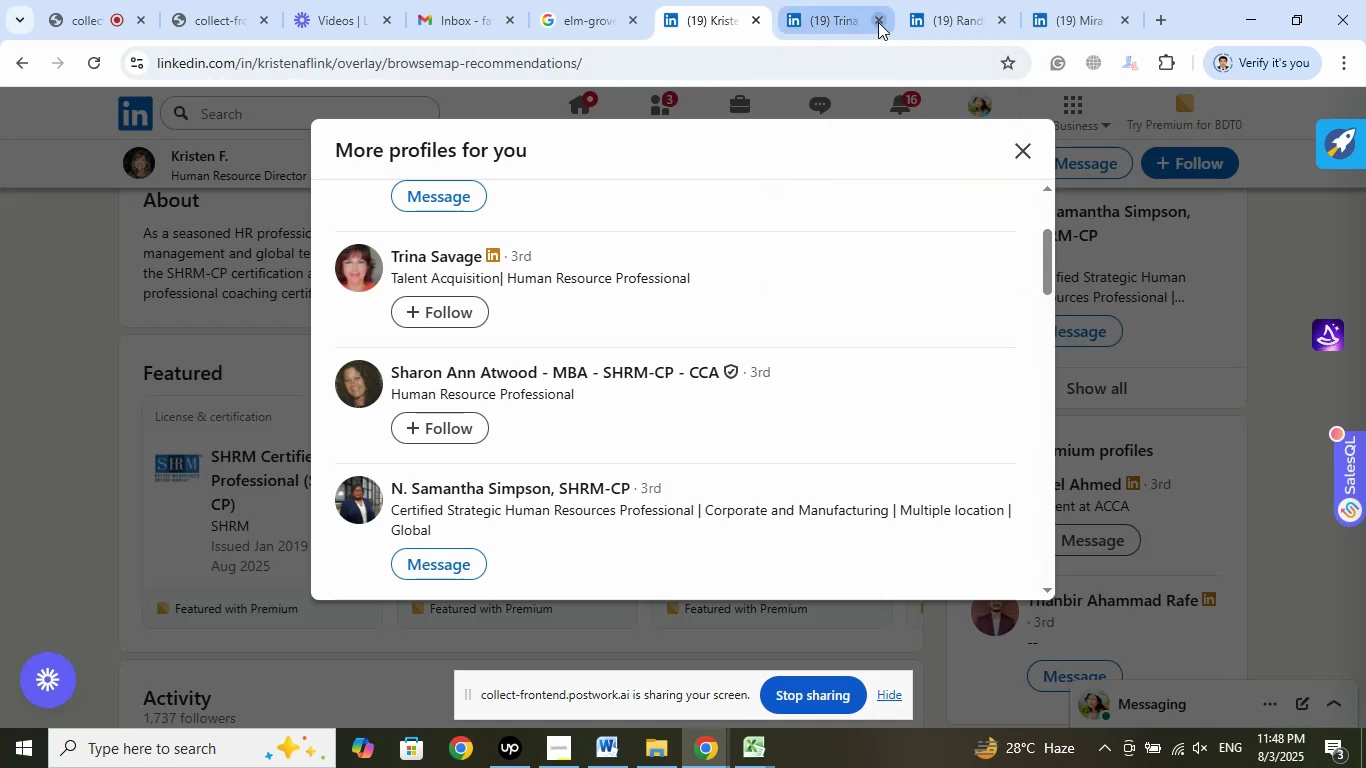 
left_click([879, 19])
 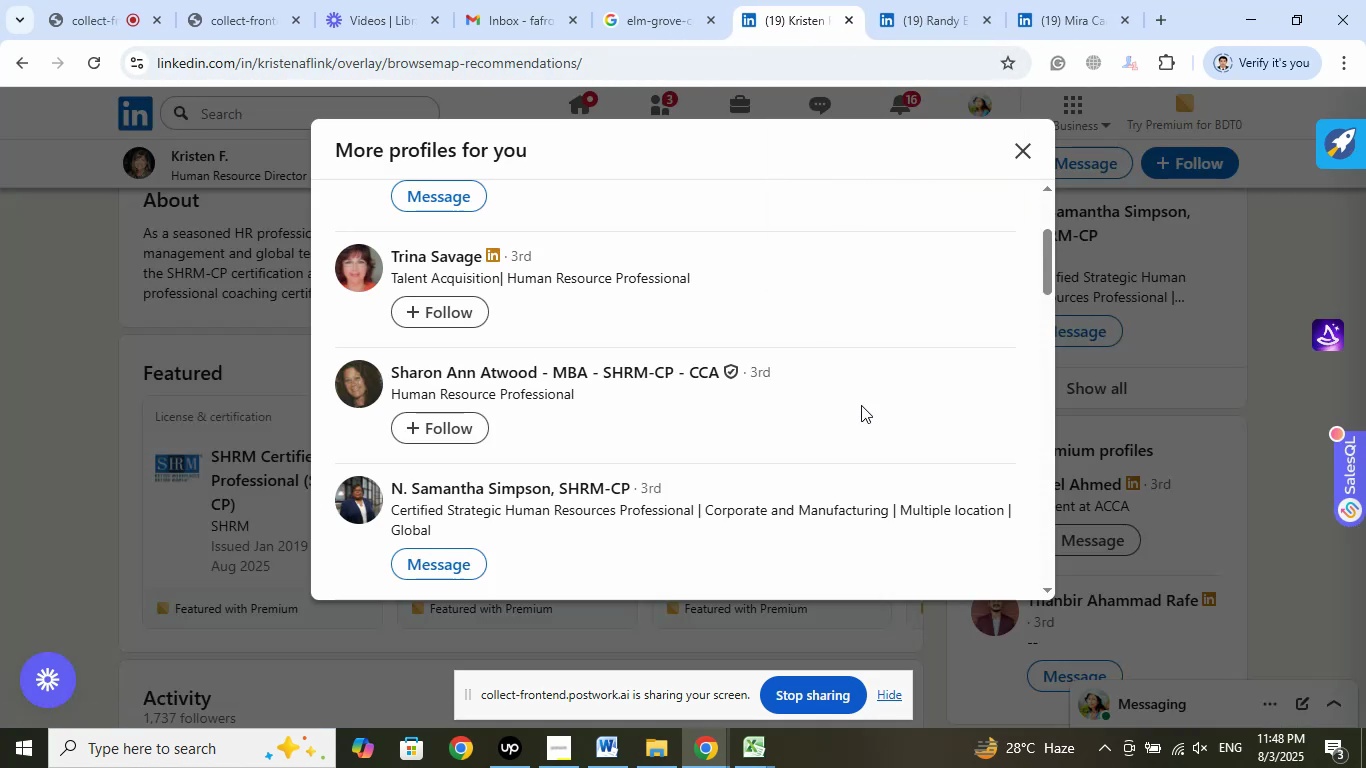 
scroll: coordinate [862, 404], scroll_direction: down, amount: 1.0
 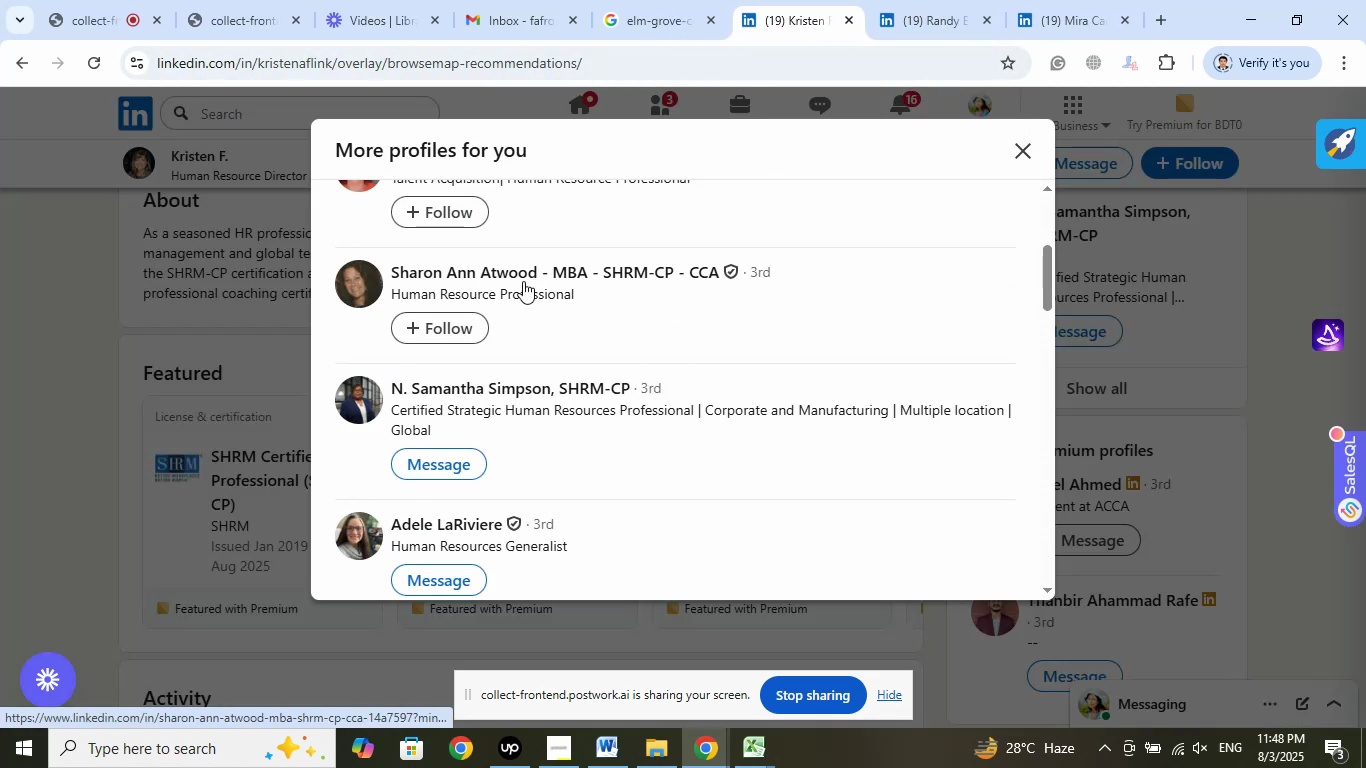 
right_click([511, 267])
 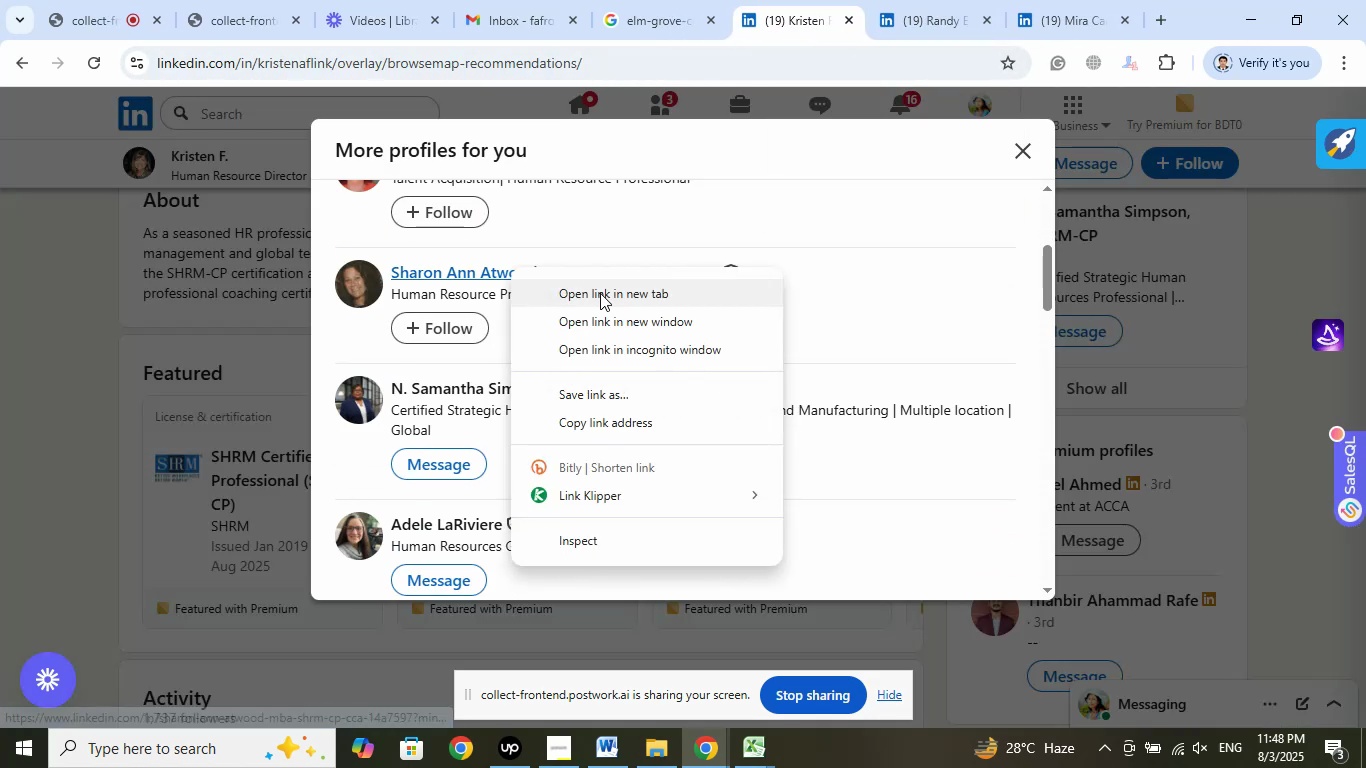 
left_click([600, 293])
 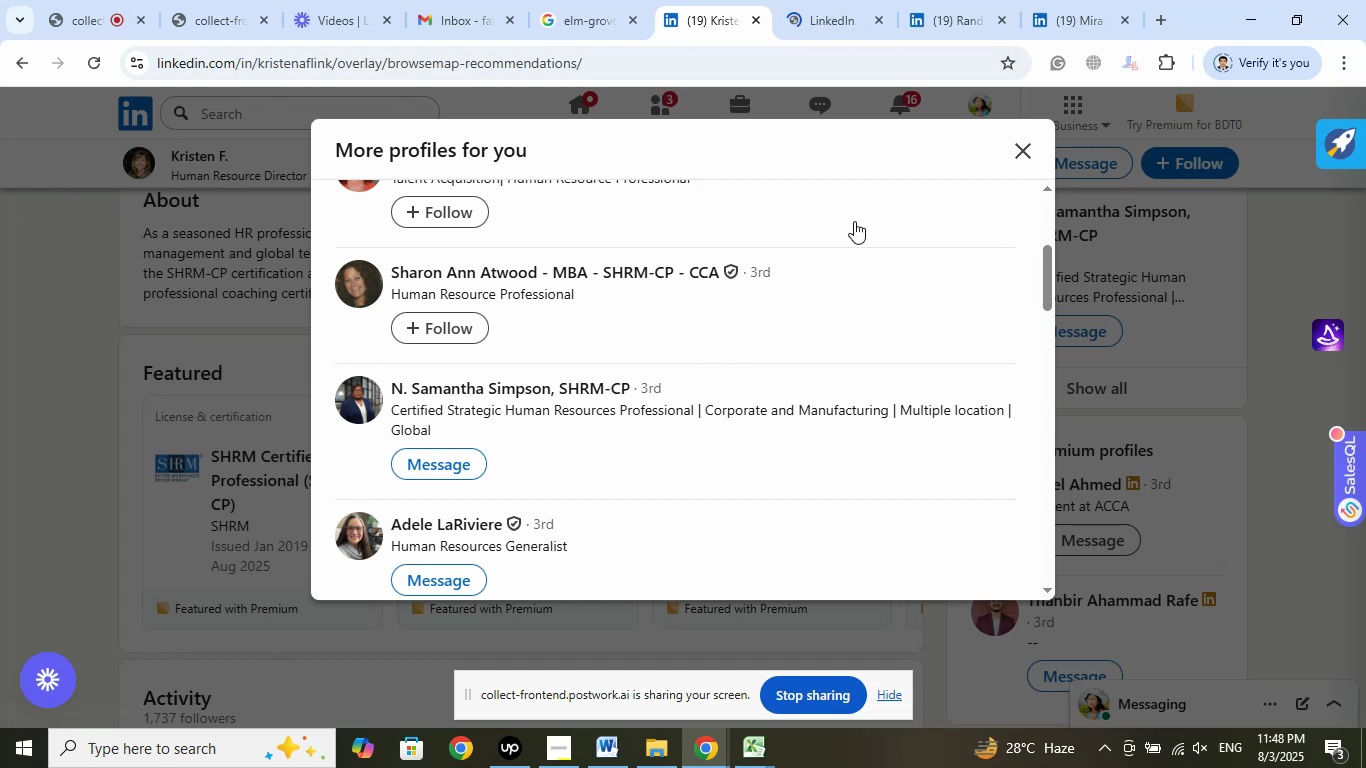 
left_click([828, 17])
 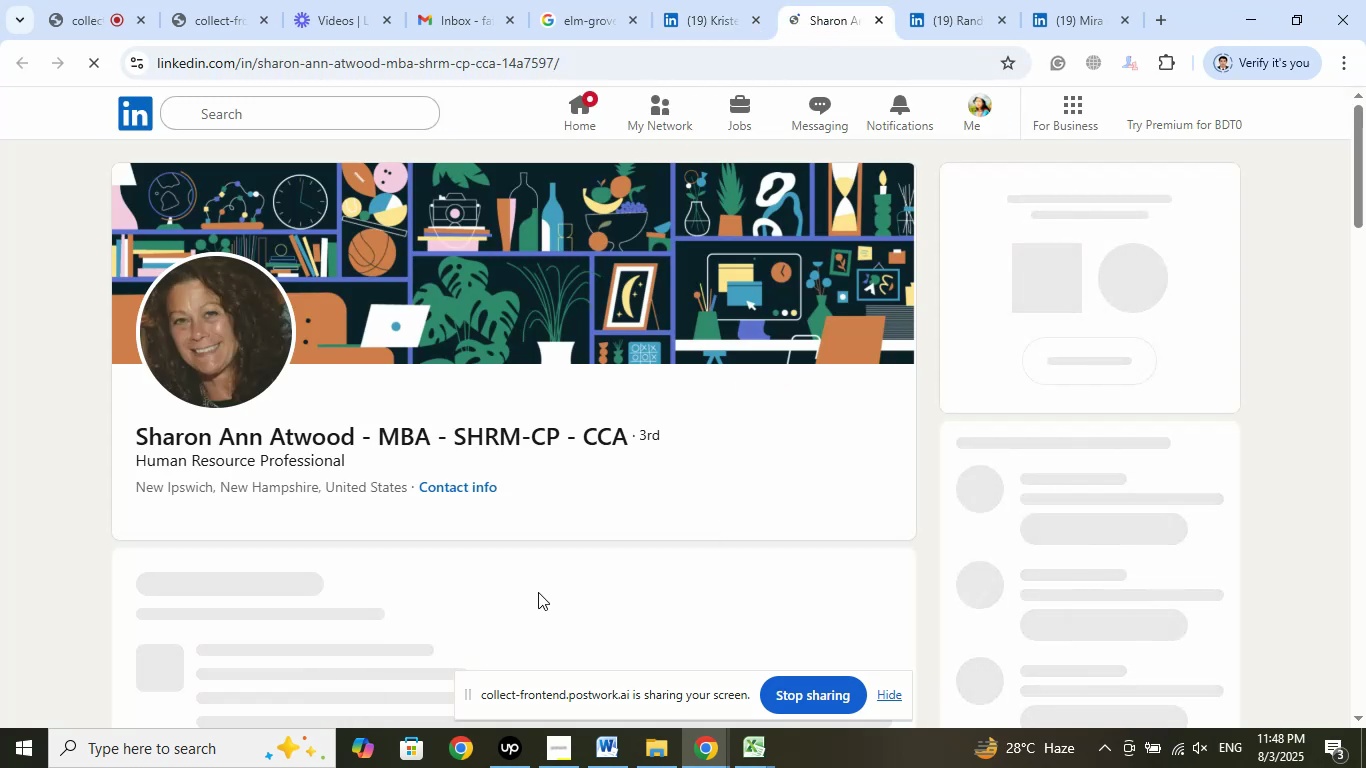 
wait(11.89)
 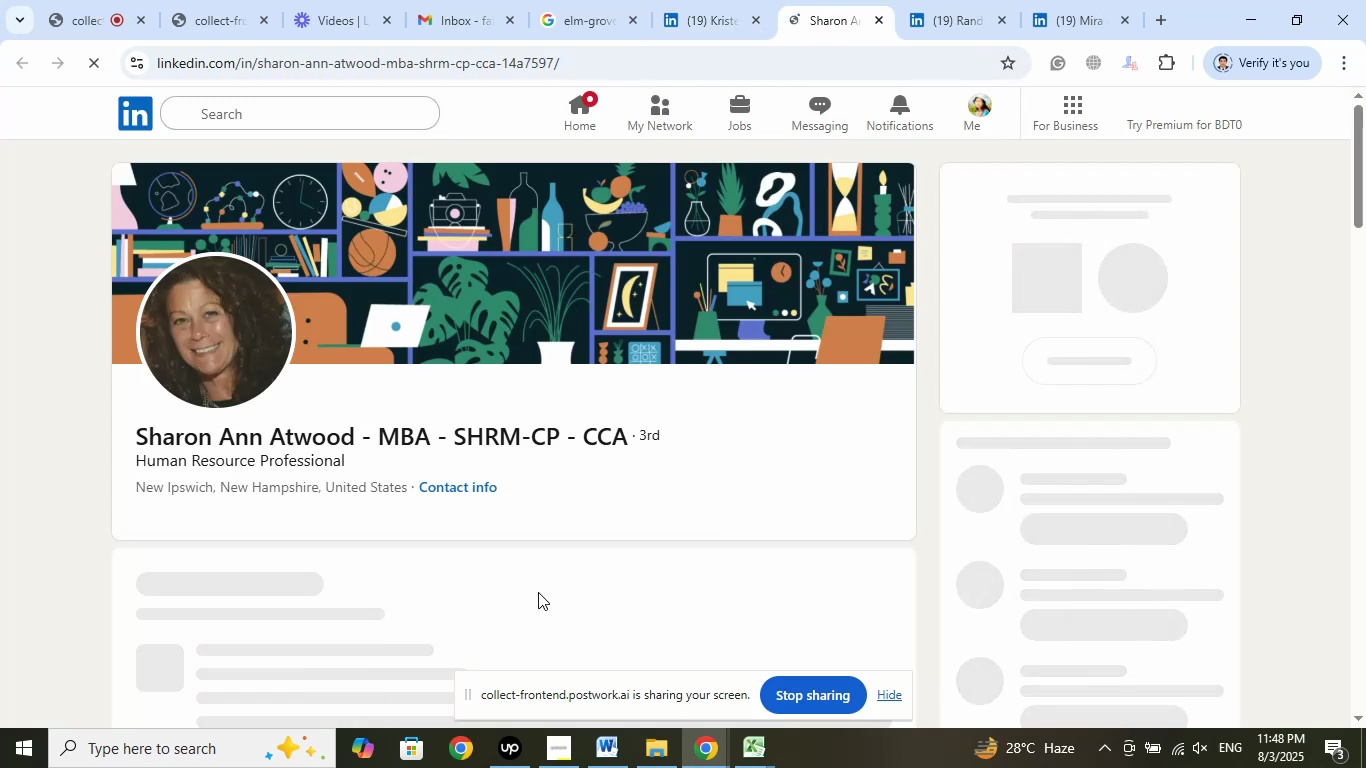 
scroll: coordinate [728, 522], scroll_direction: down, amount: 11.0
 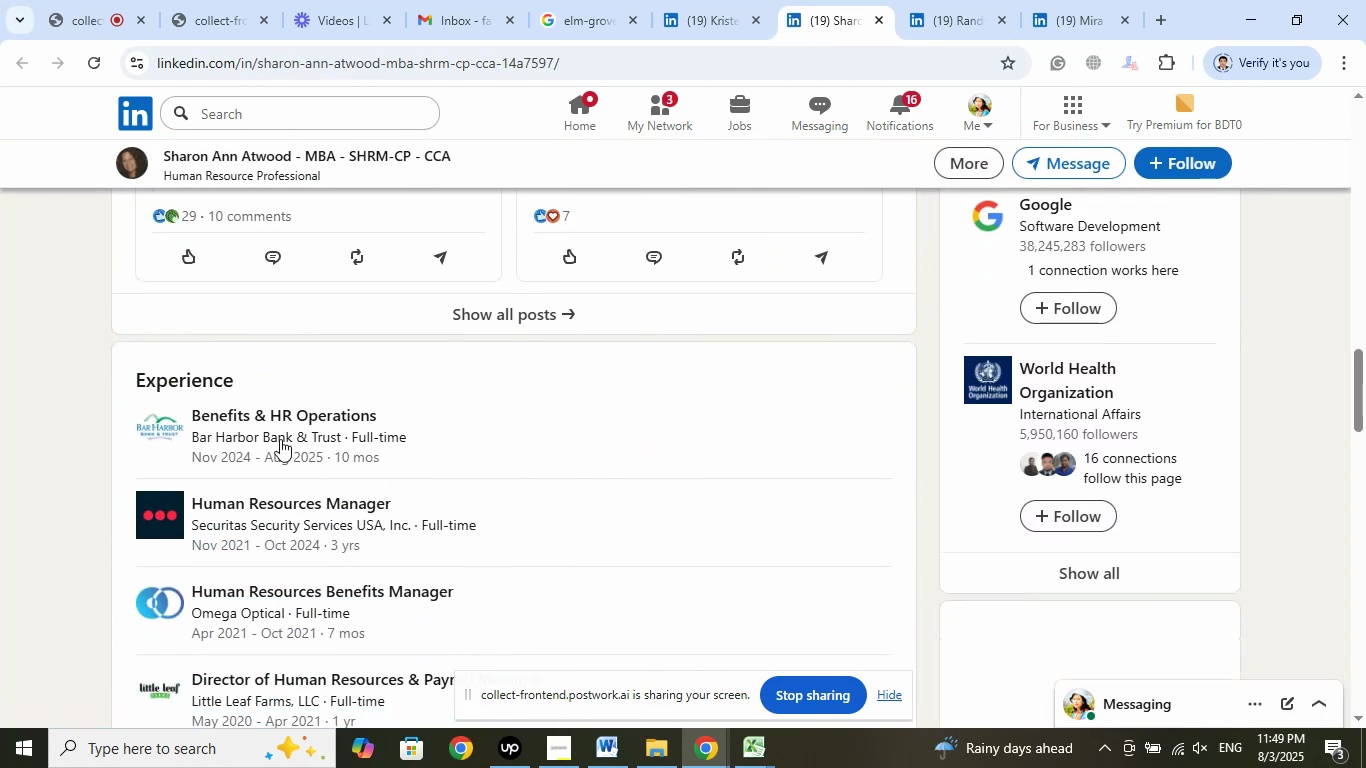 
right_click([274, 423])
 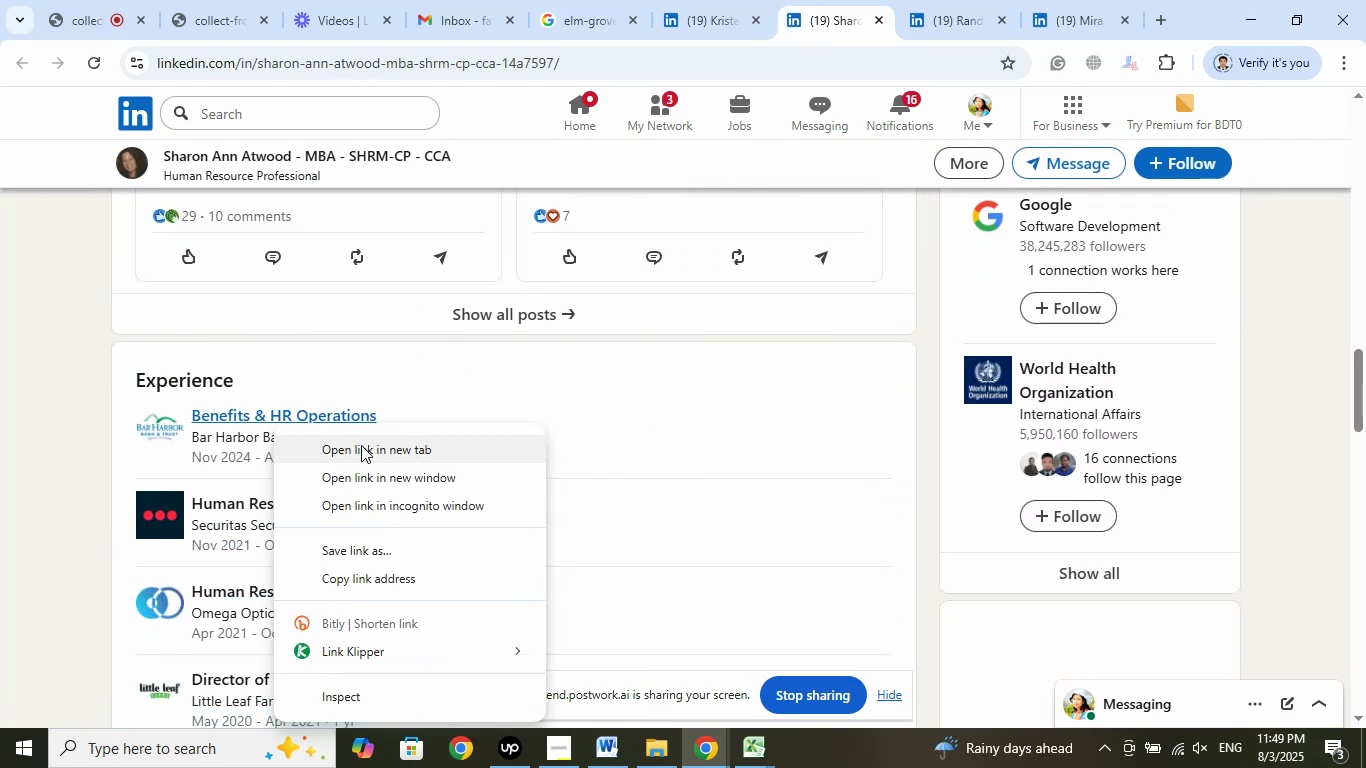 
left_click([361, 445])
 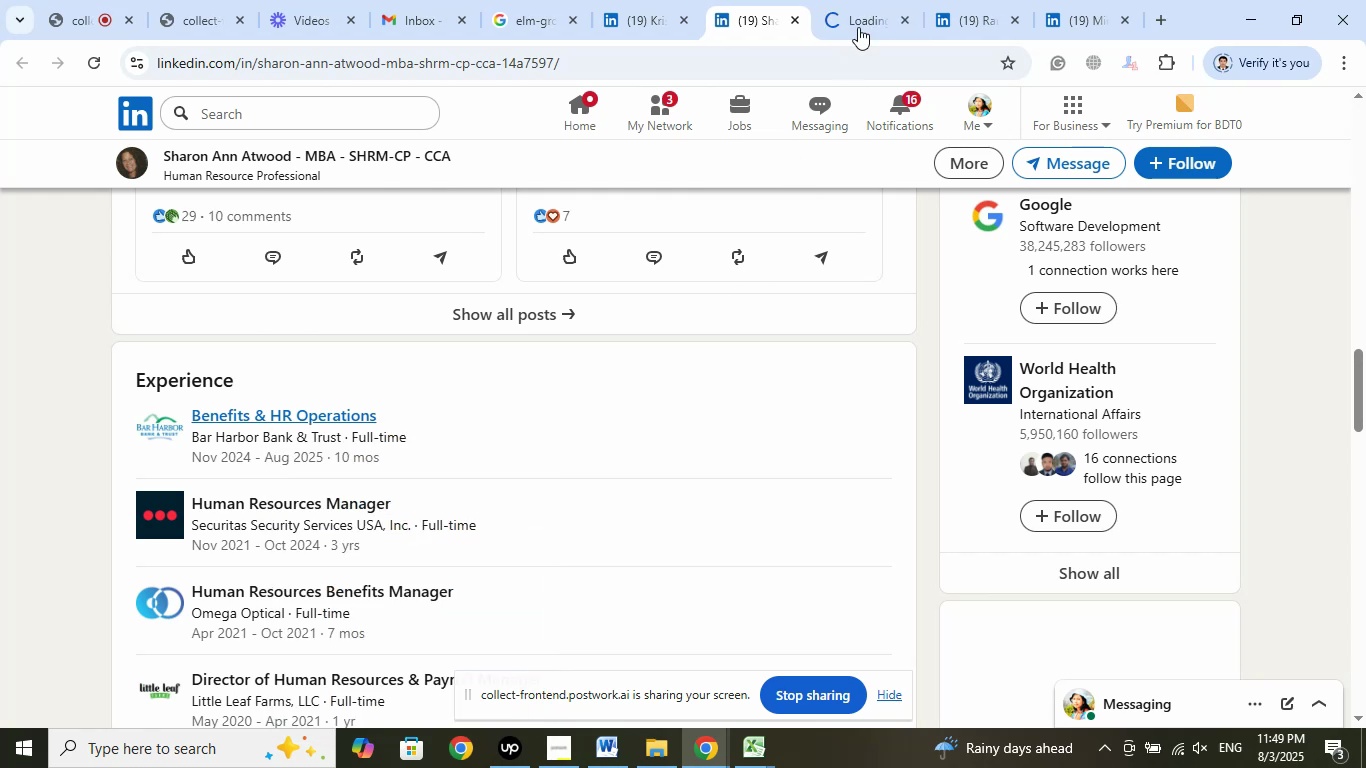 
left_click([858, 27])
 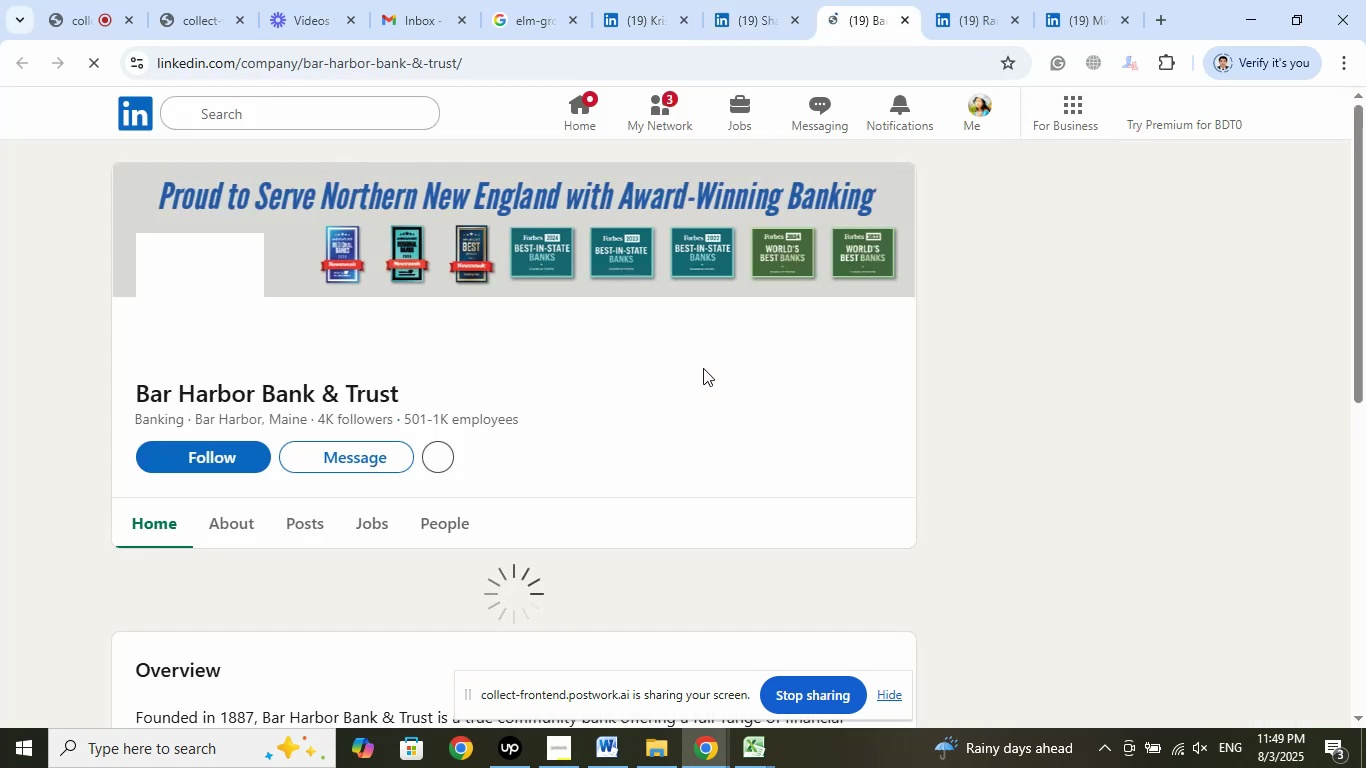 
wait(13.06)
 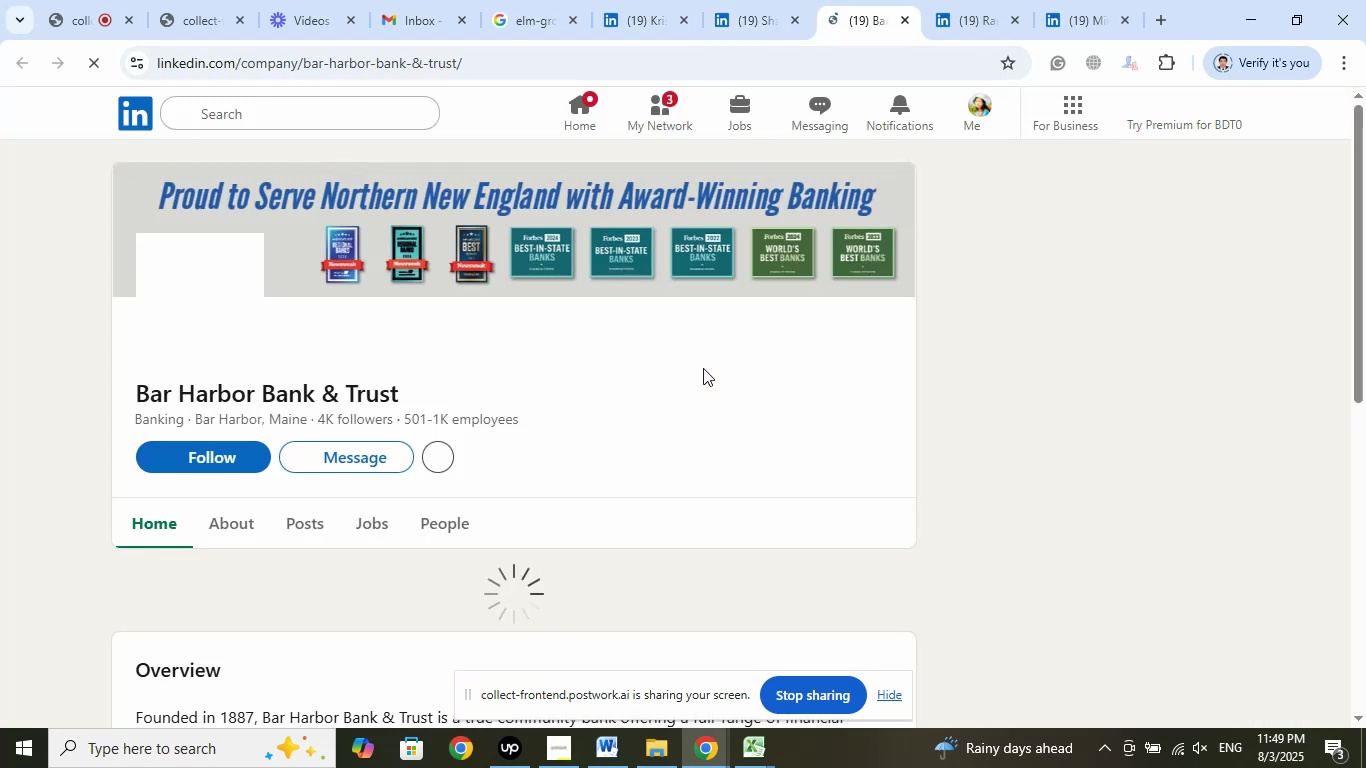 
left_click([902, 21])
 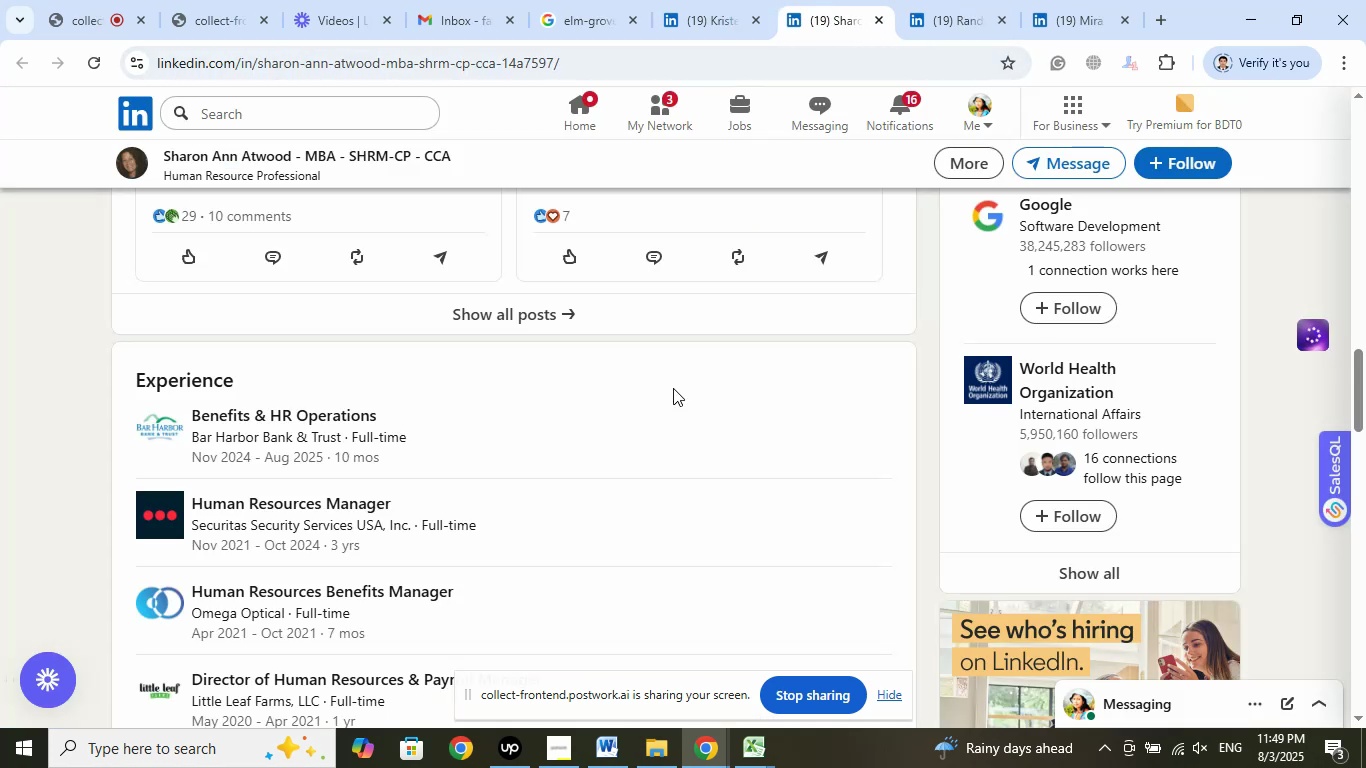 
left_click([270, 168])
 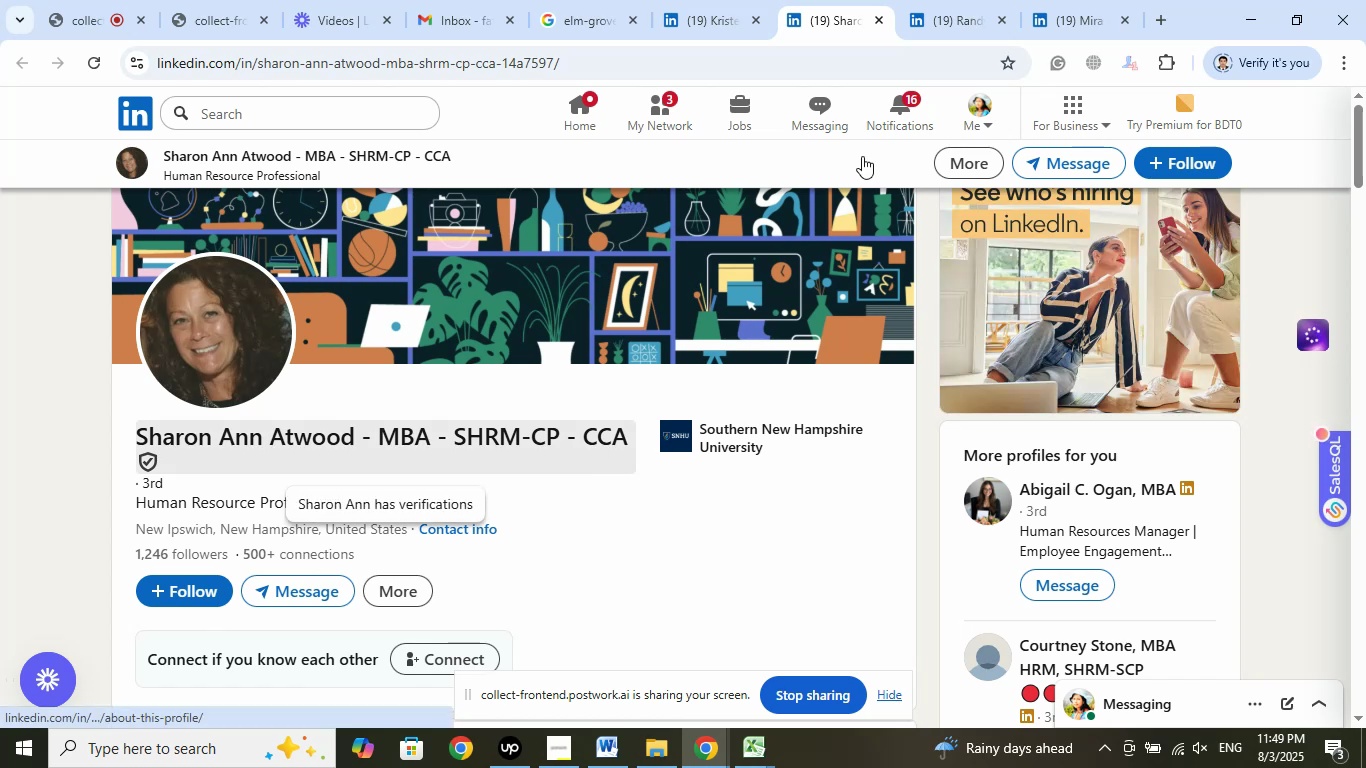 
left_click([877, 18])
 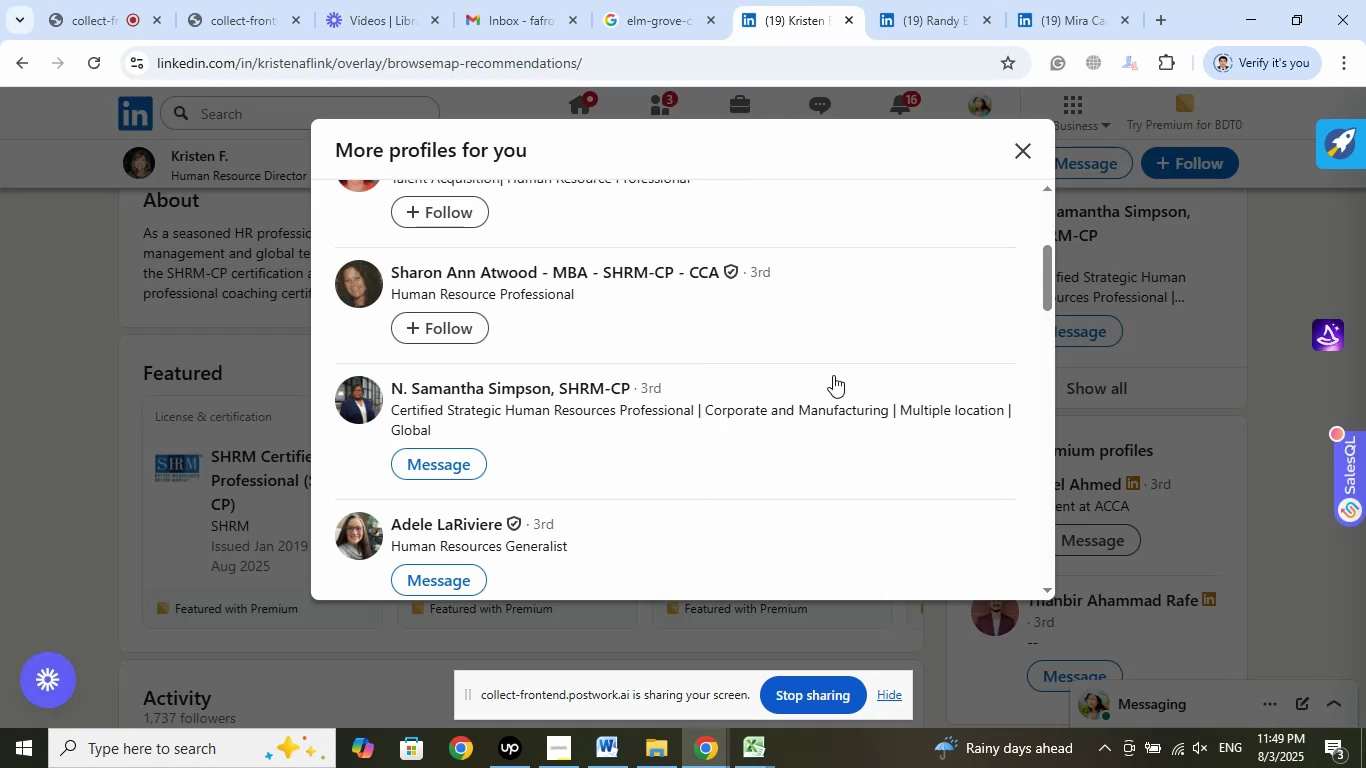 
scroll: coordinate [836, 351], scroll_direction: down, amount: 1.0
 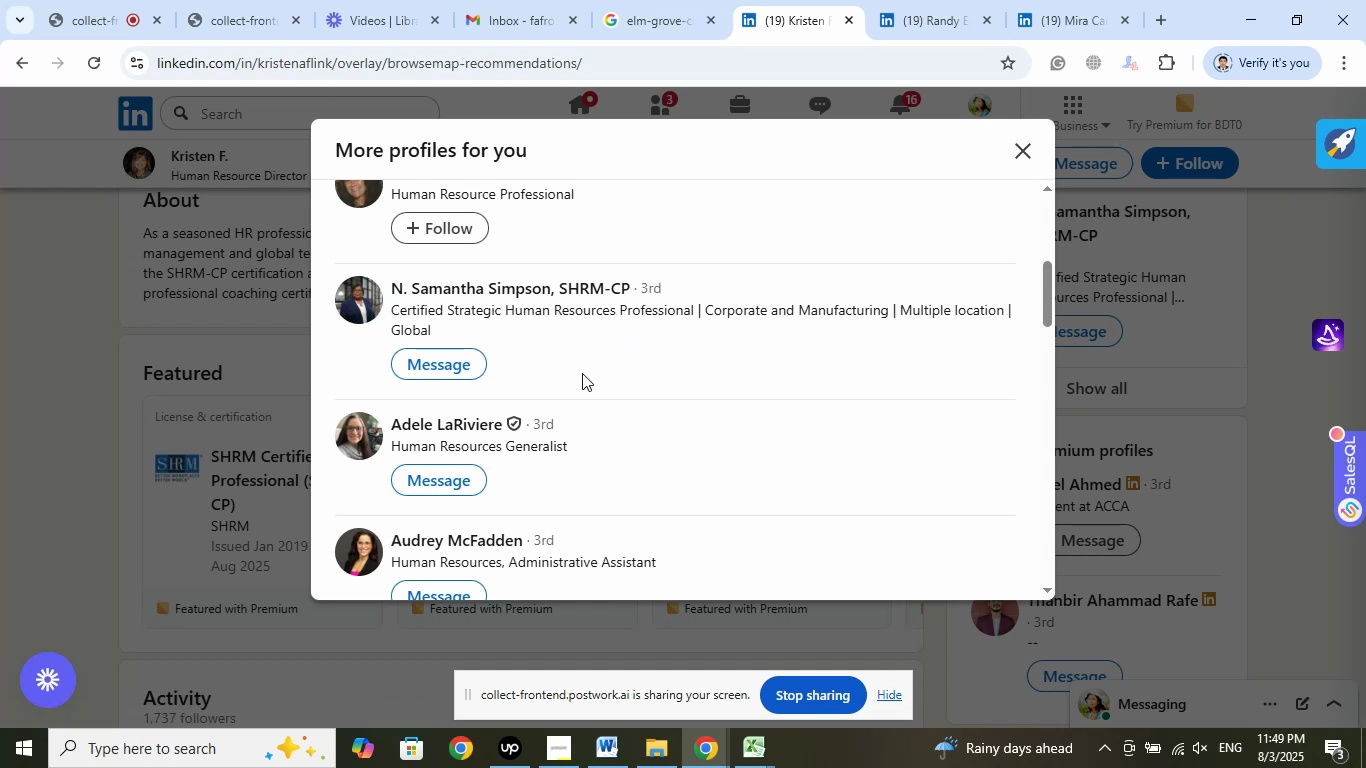 
wait(24.06)
 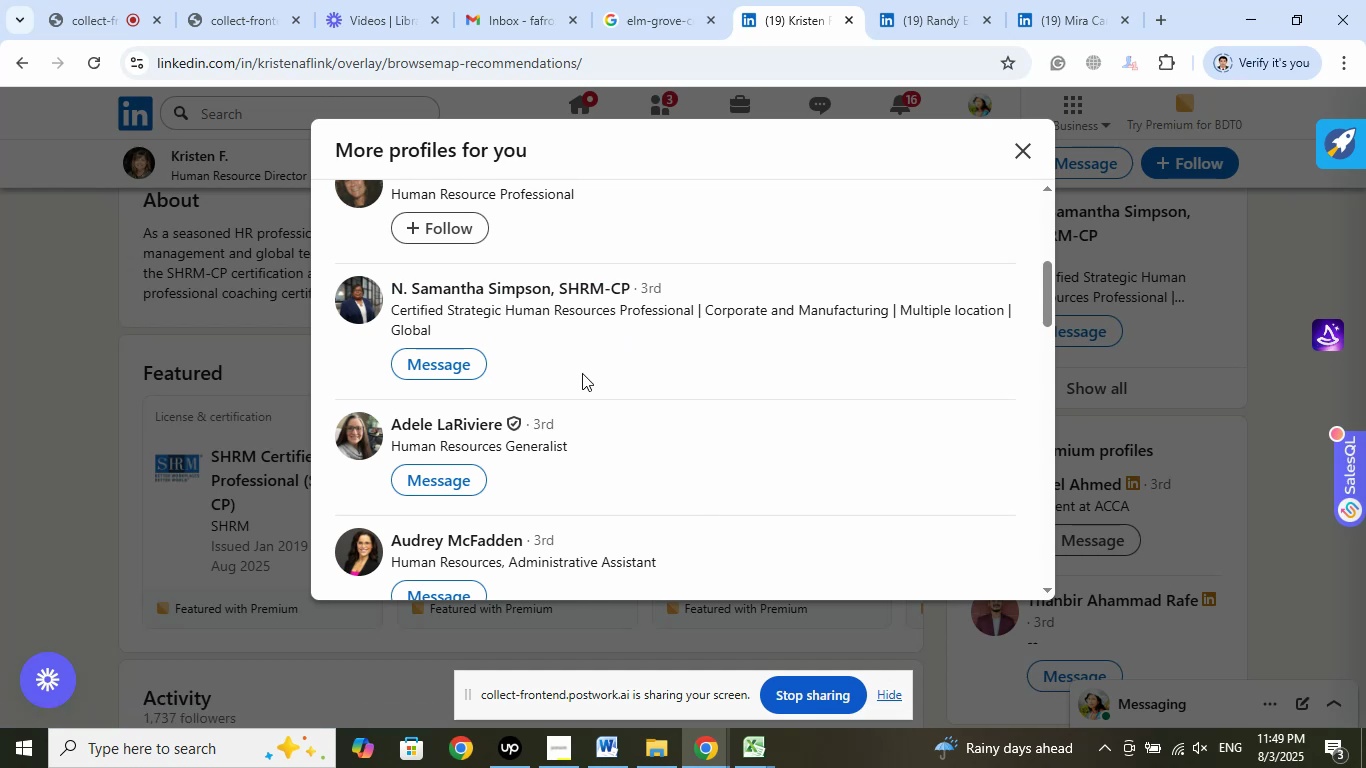 
left_click([535, 326])
 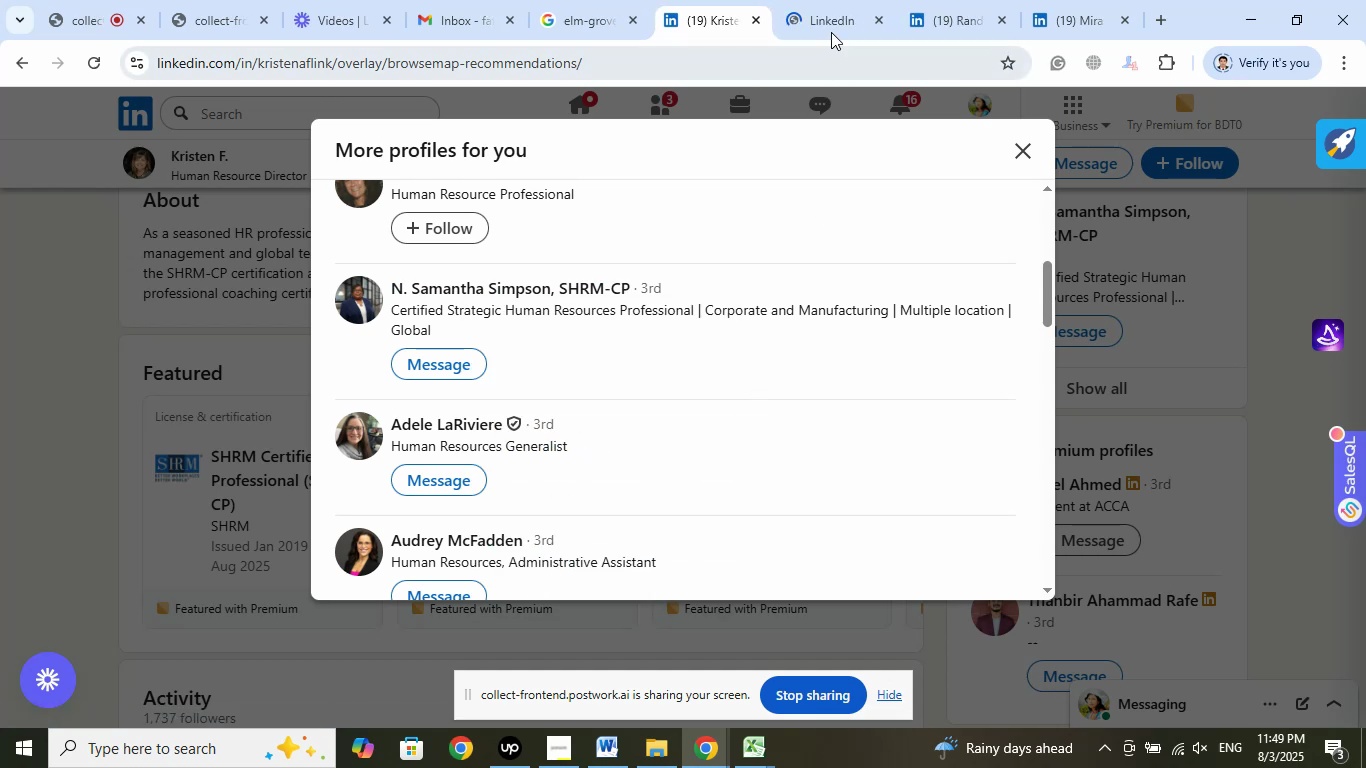 
left_click([832, 17])
 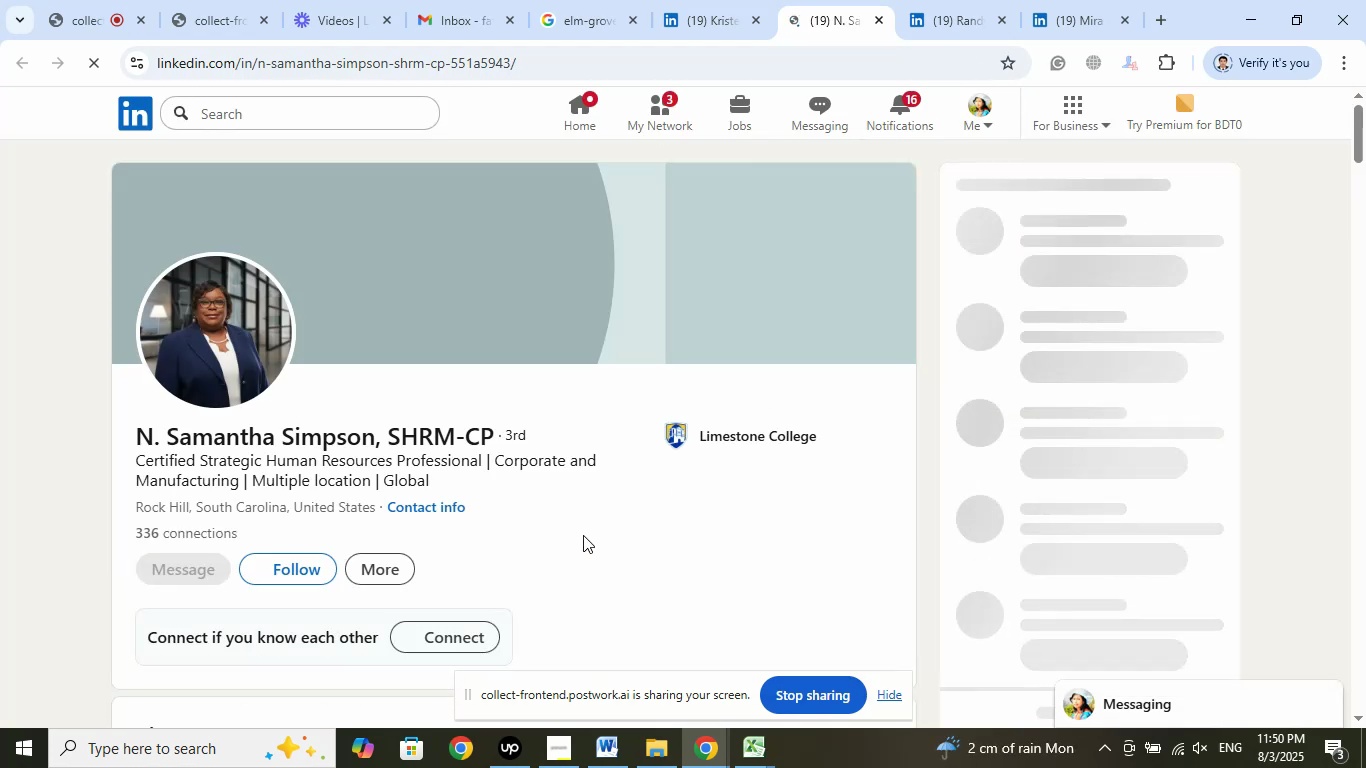 
wait(15.91)
 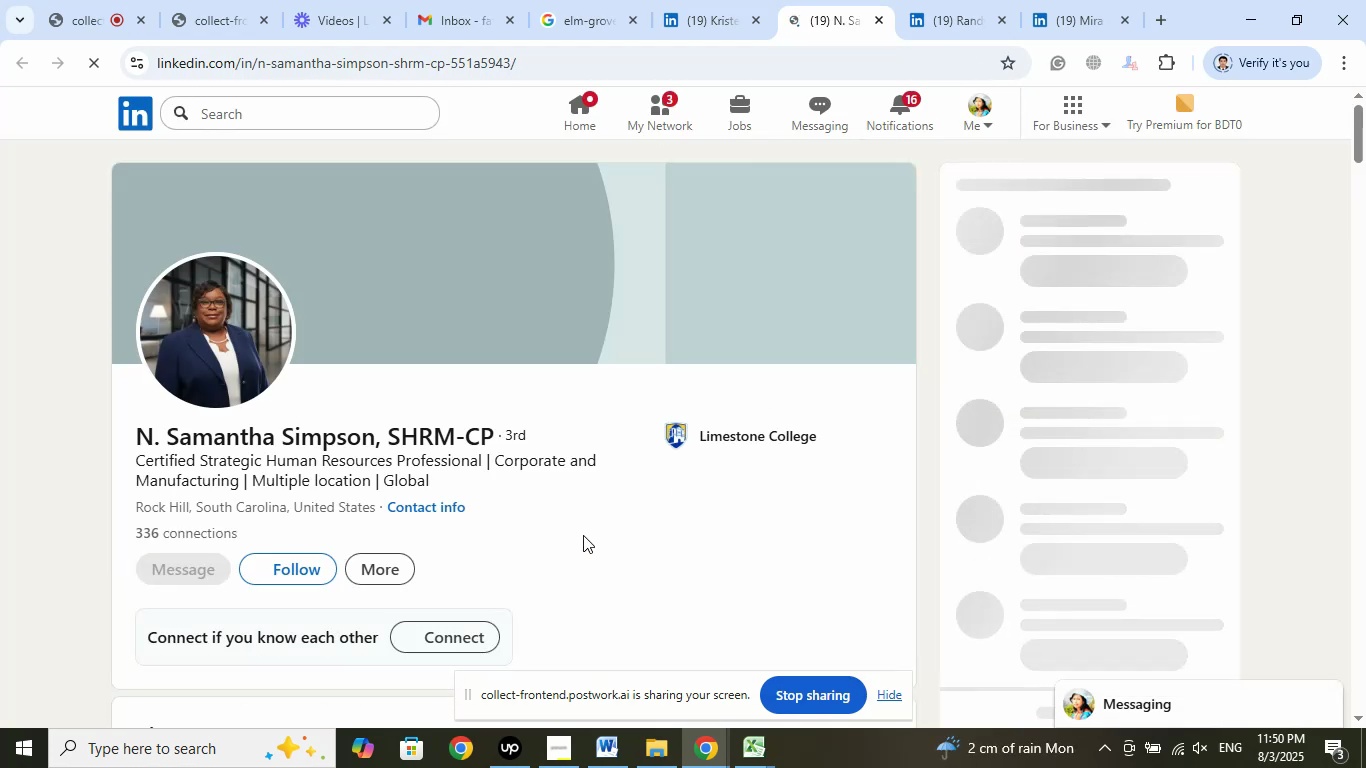 
scroll: coordinate [683, 531], scroll_direction: down, amount: 13.0
 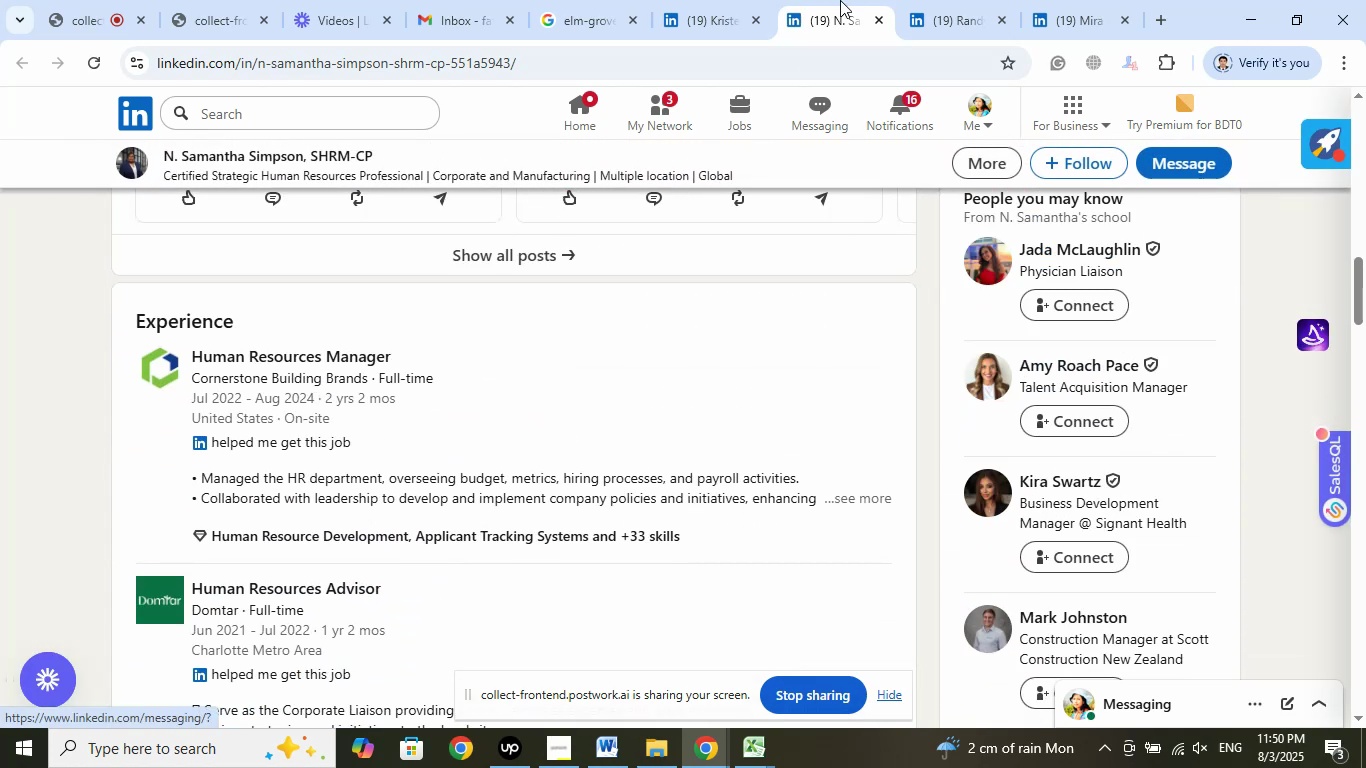 
left_click([874, 25])
 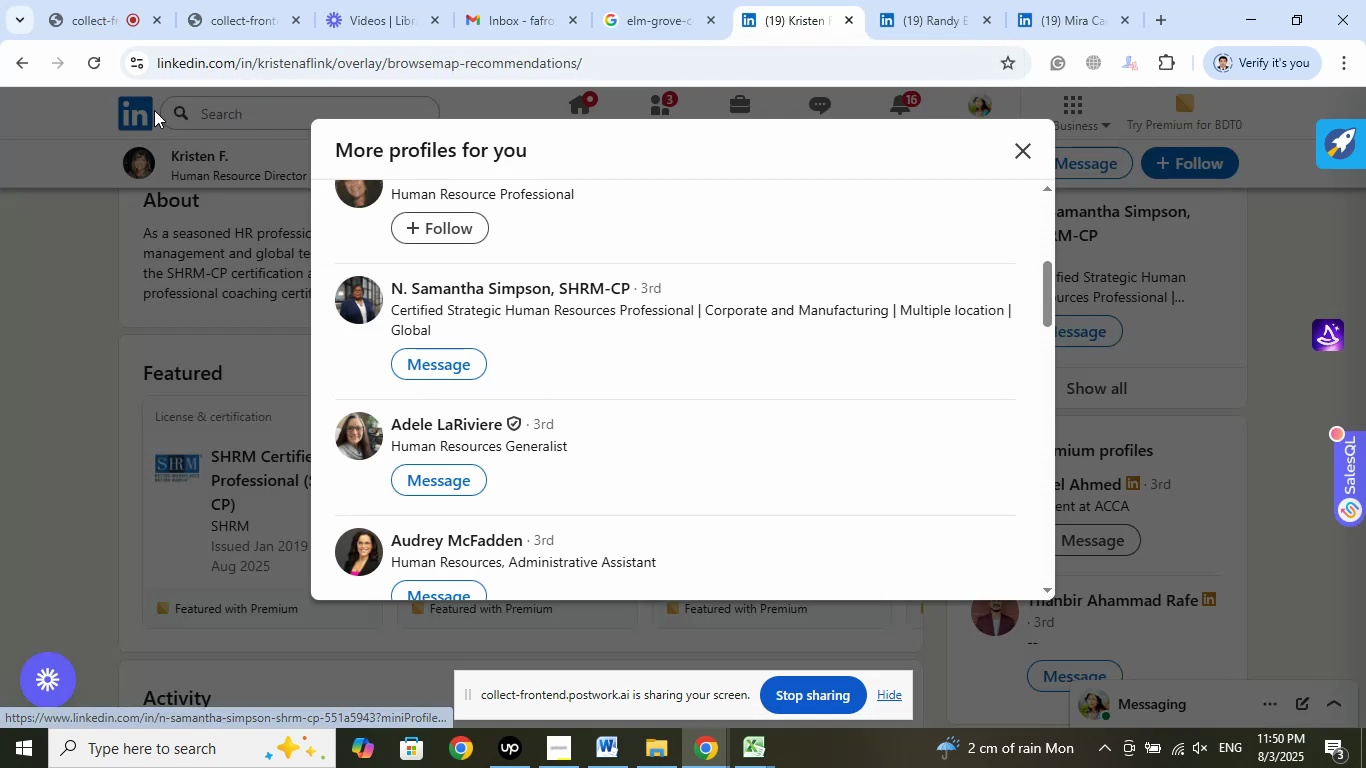 
left_click([86, 10])
 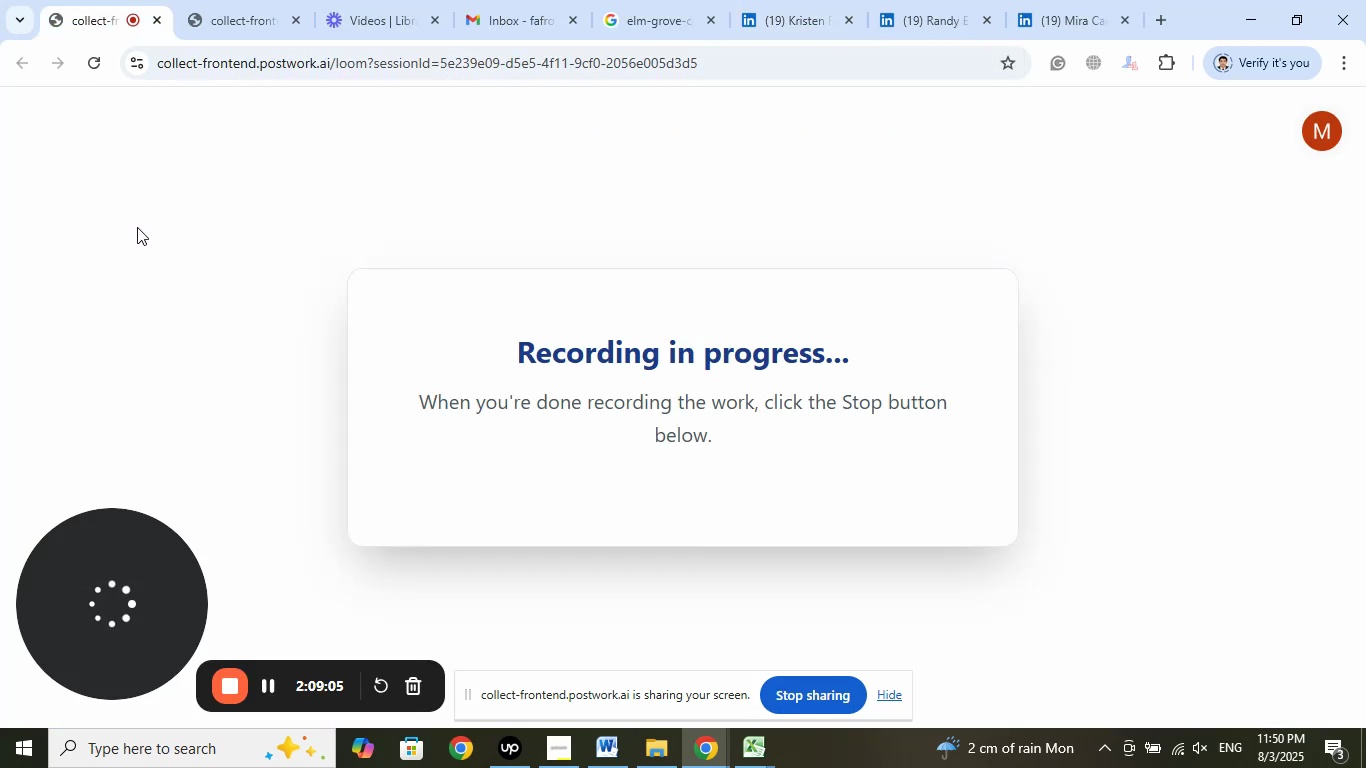 
mouse_move([264, 56])
 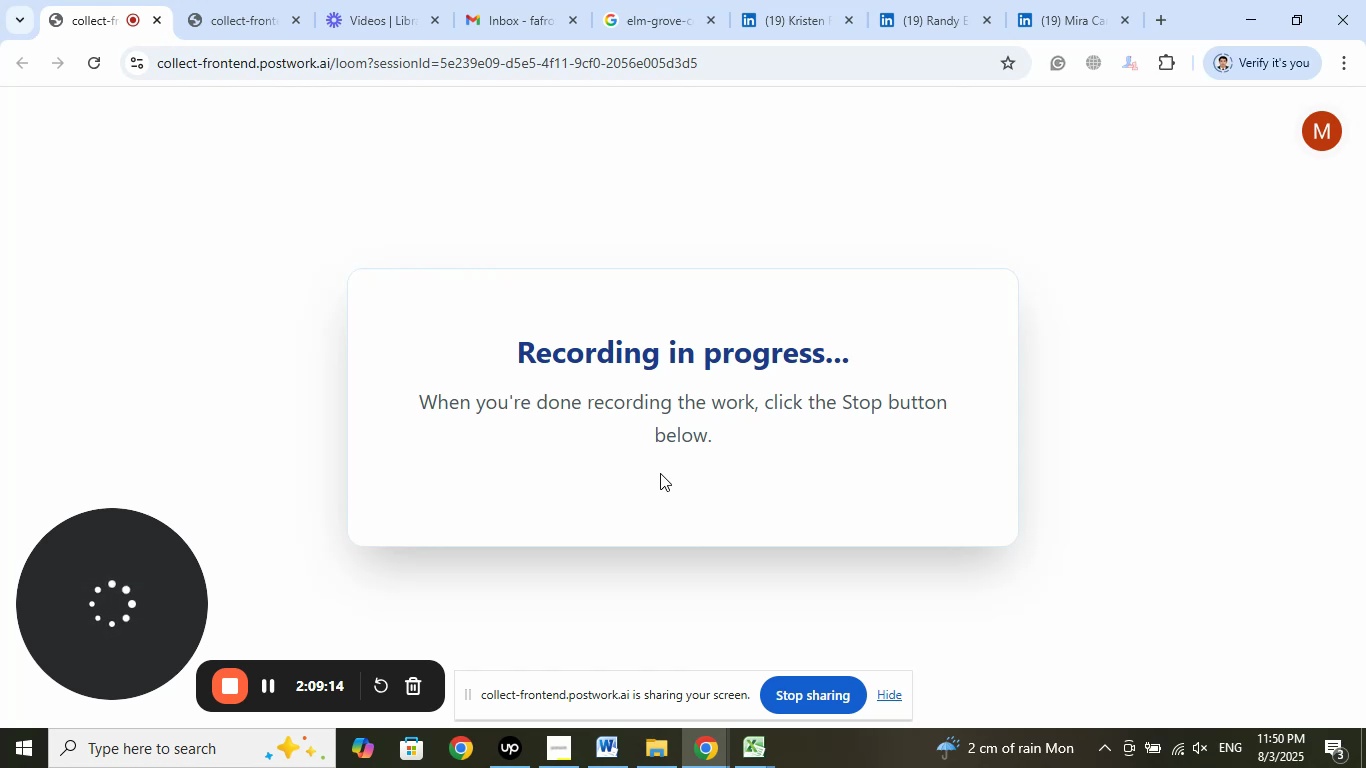 
wait(10.09)
 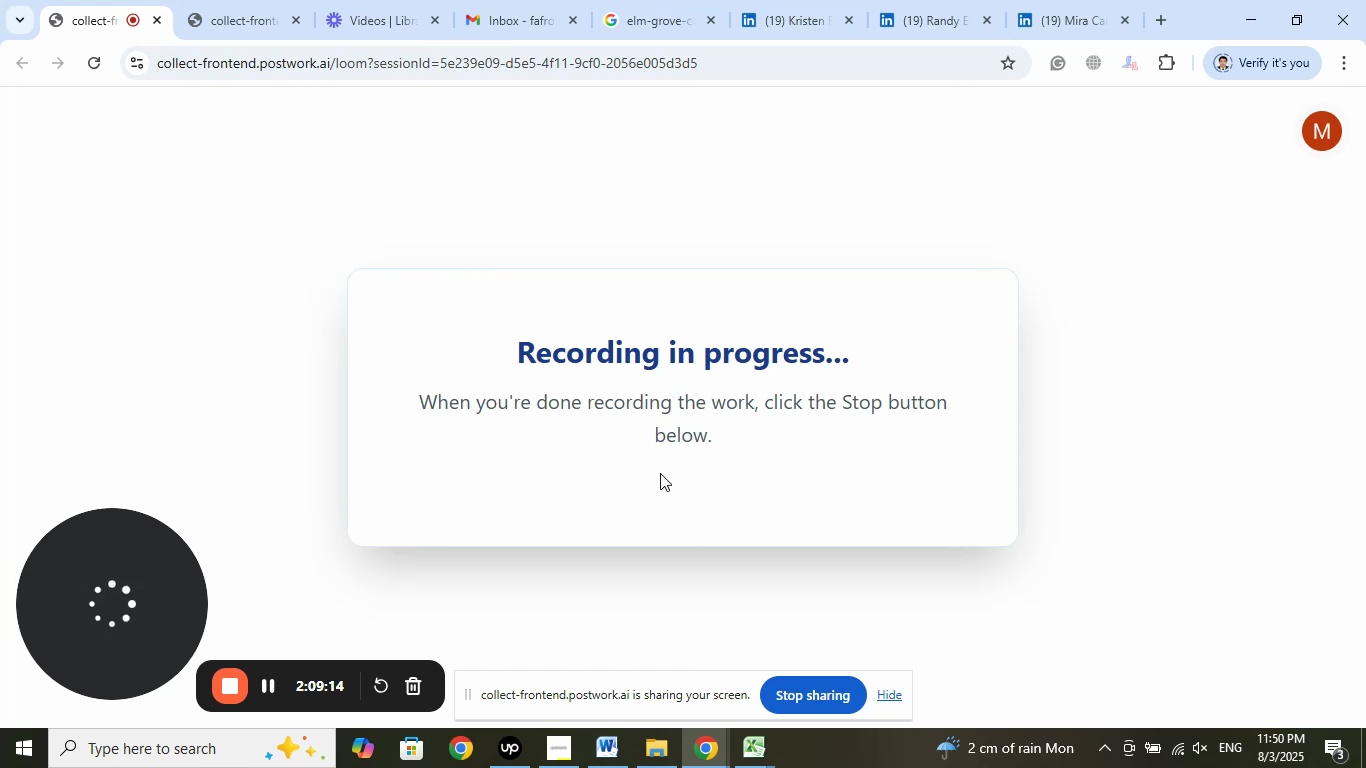 
left_click([1093, 0])
 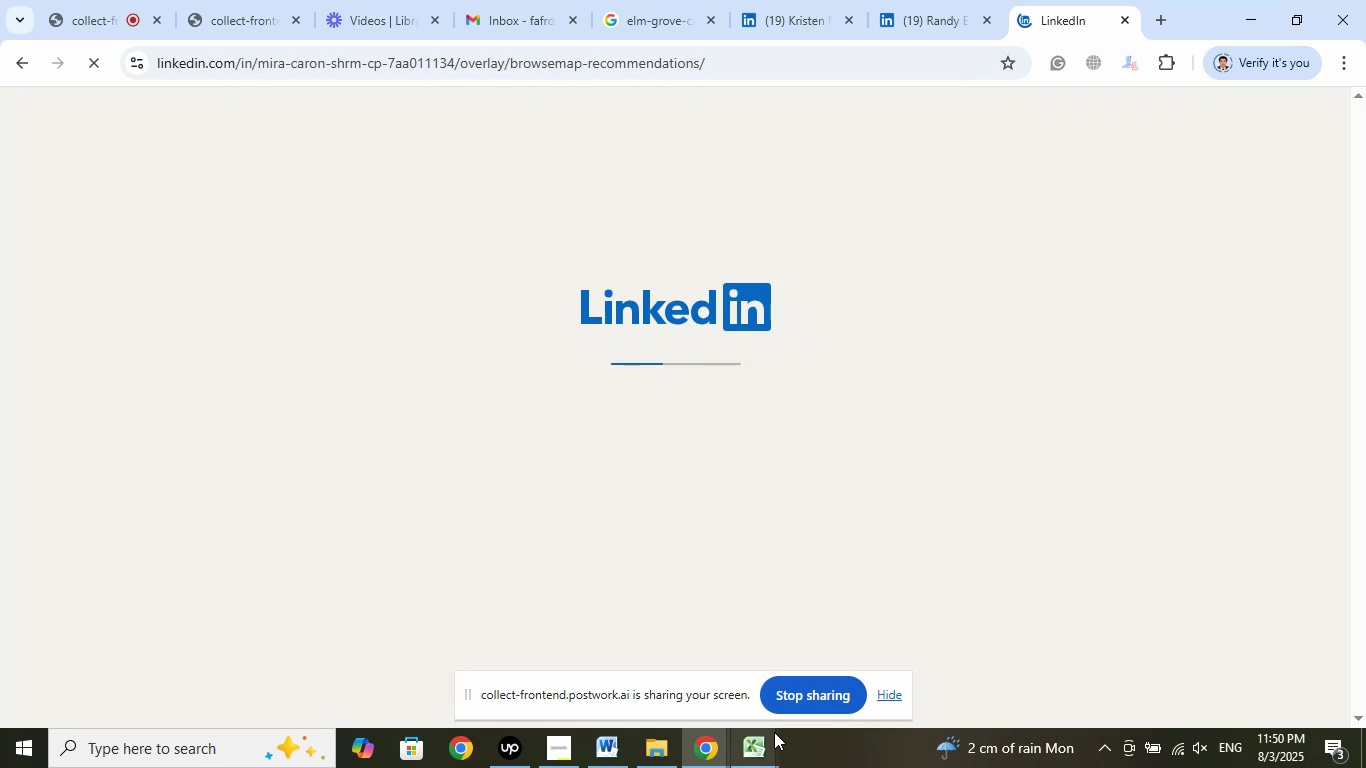 
left_click([761, 754])
 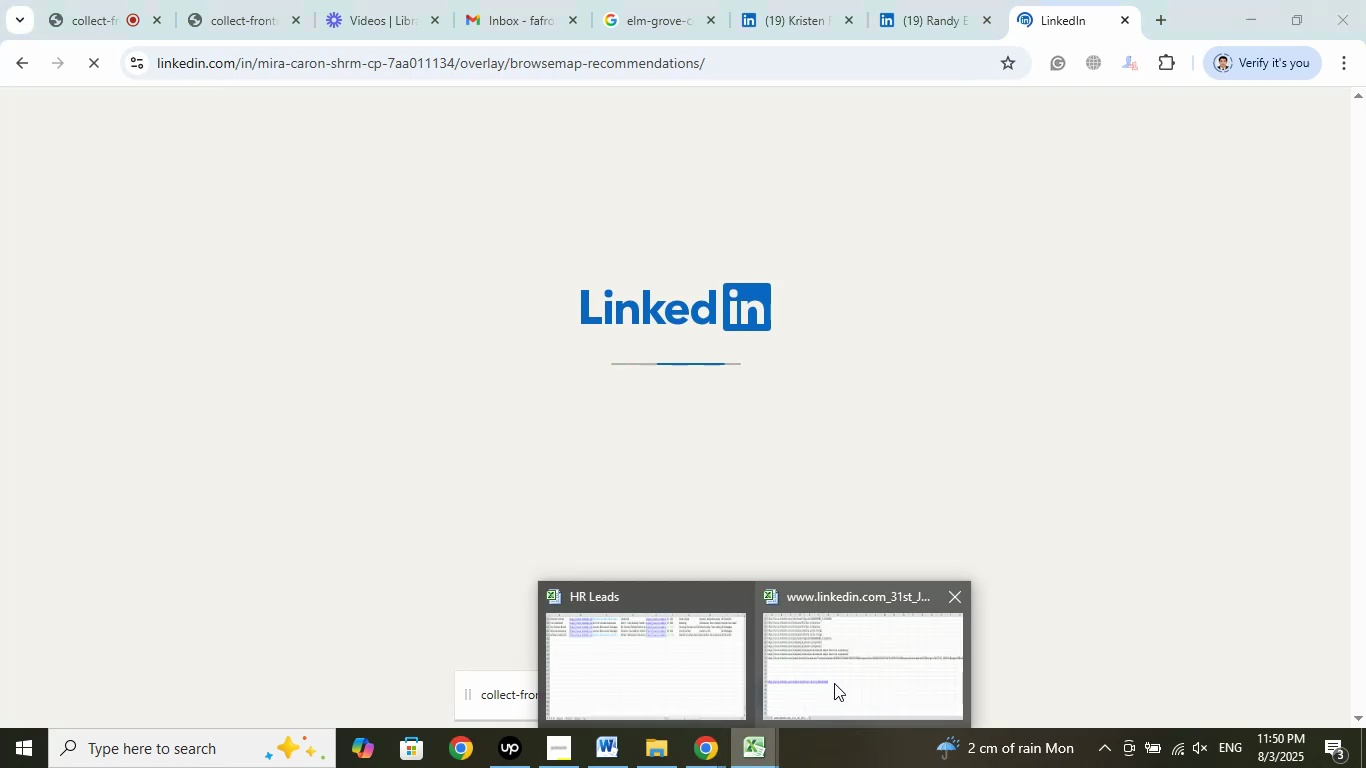 
left_click([834, 683])
 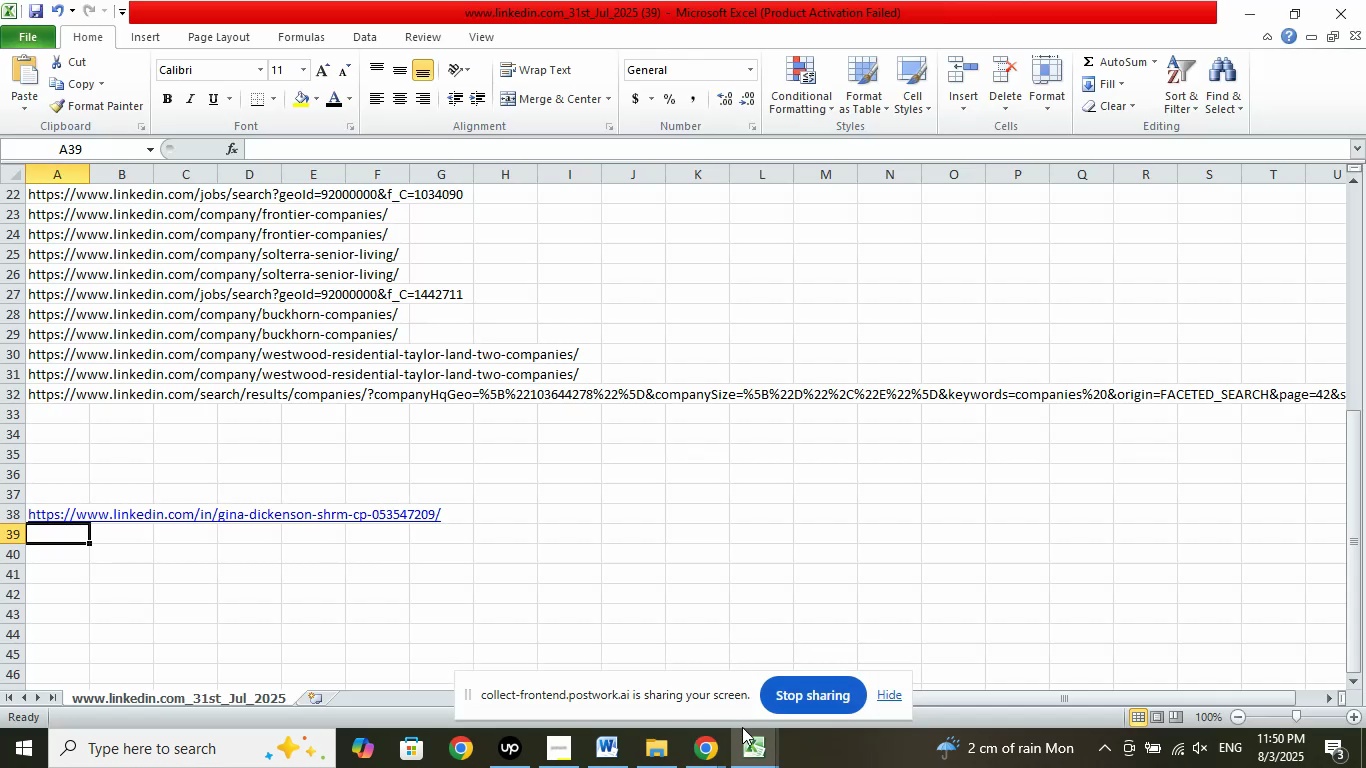 
left_click([743, 732])
 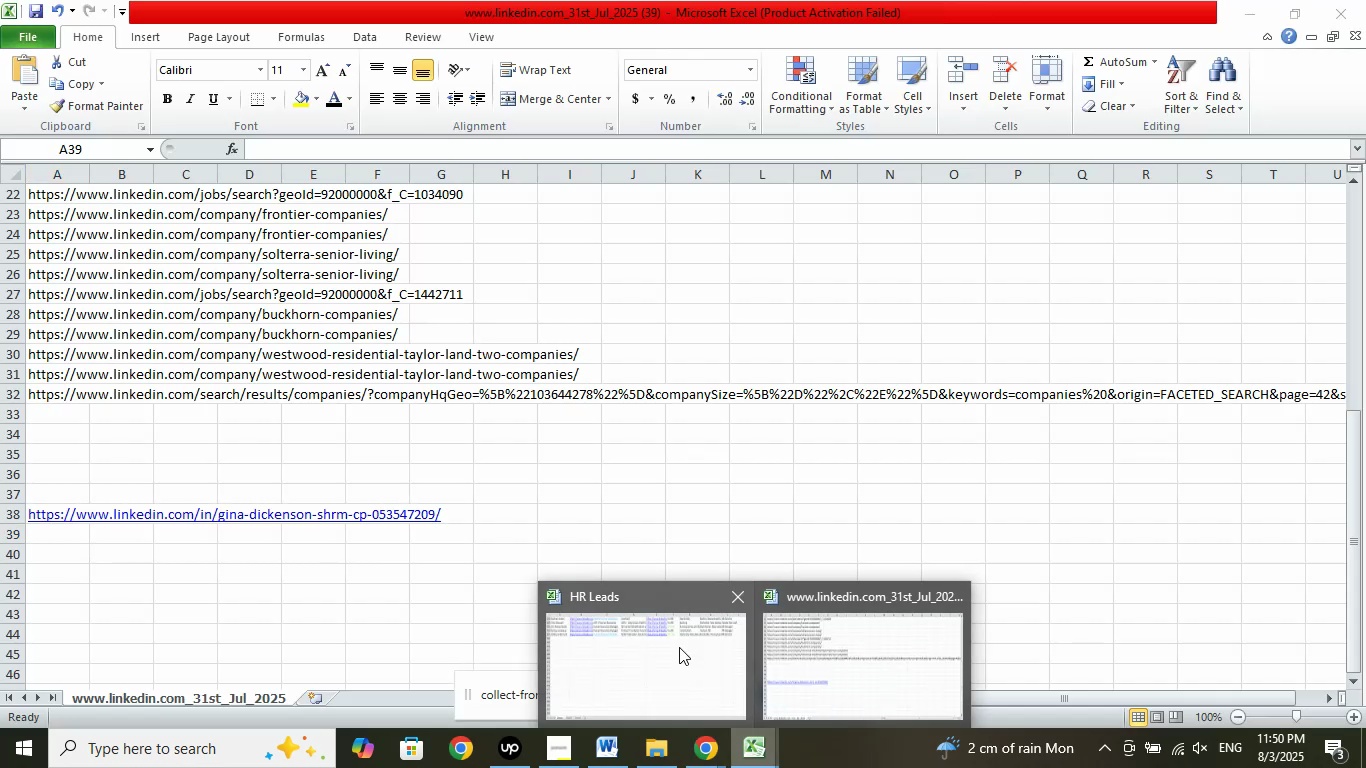 
left_click([679, 647])
 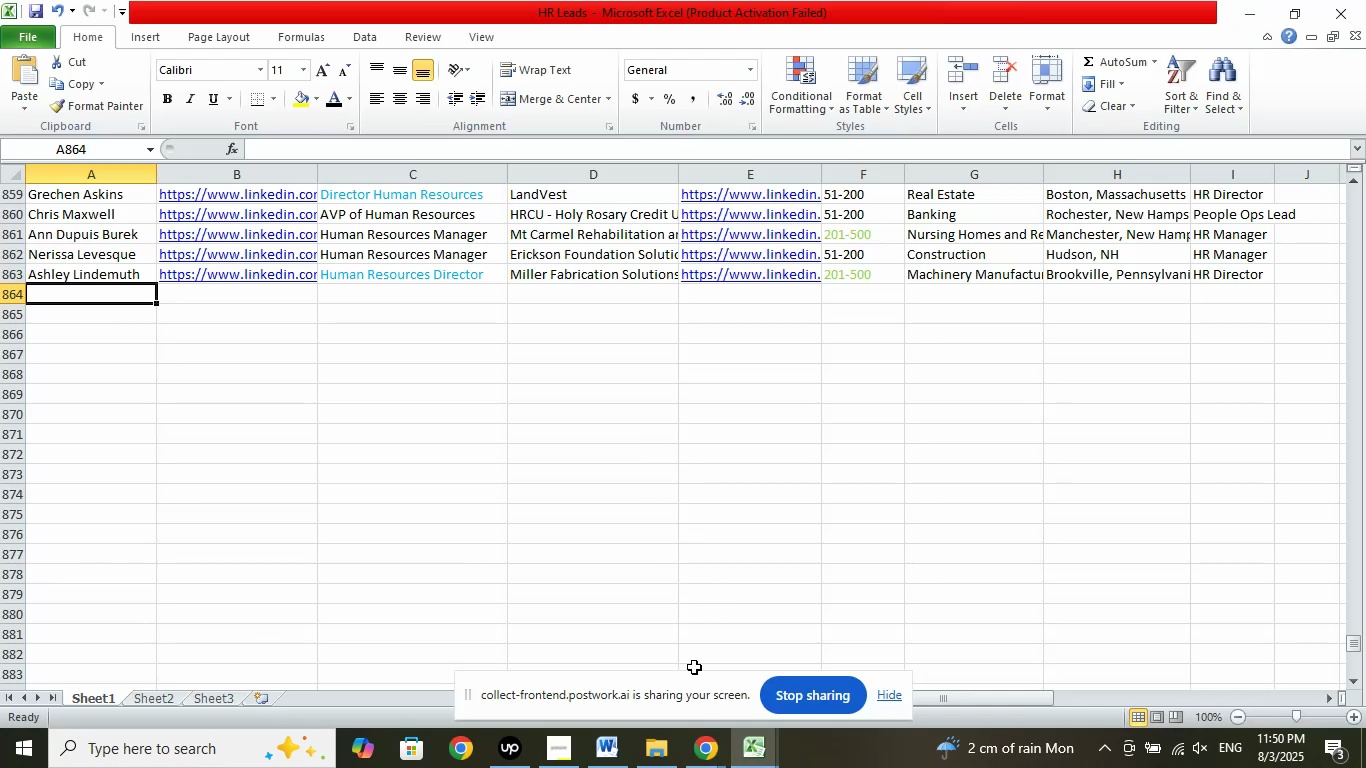 
left_click([711, 745])
 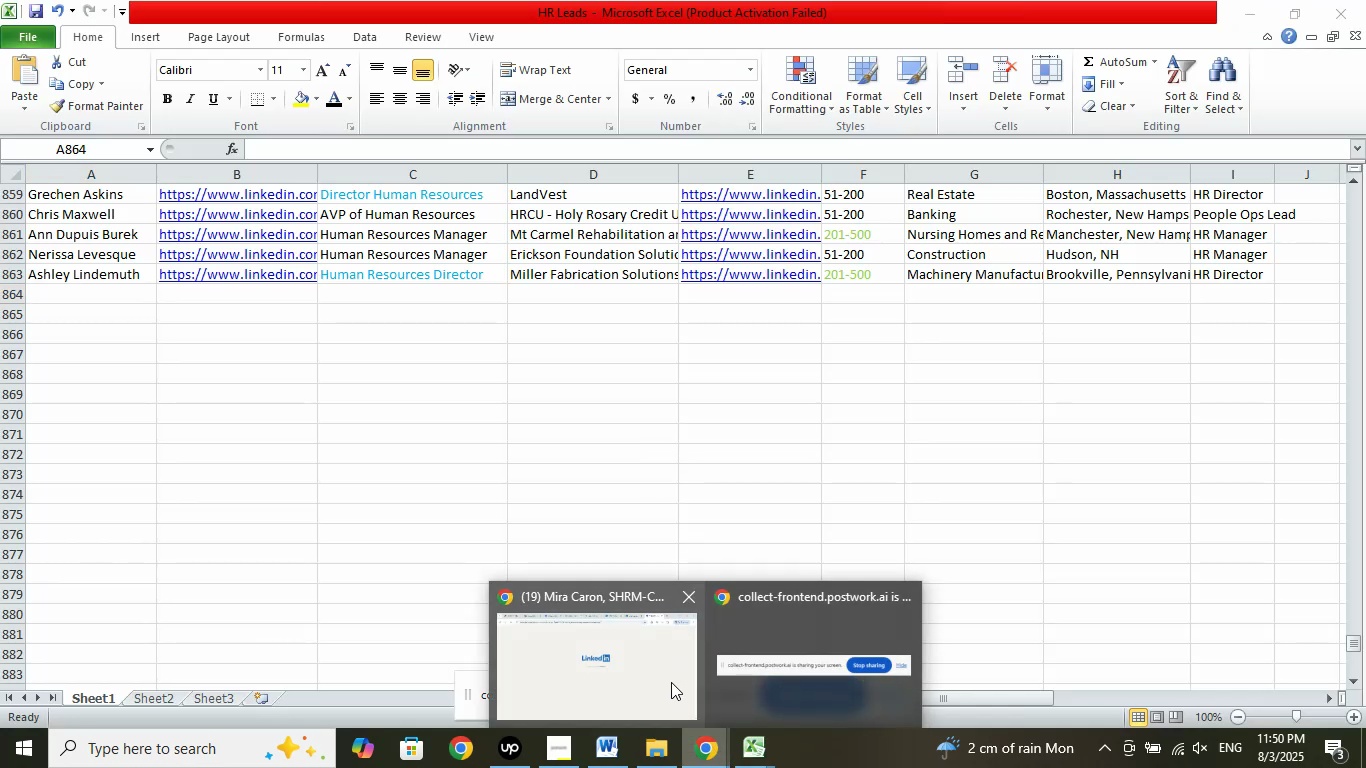 
left_click([671, 682])
 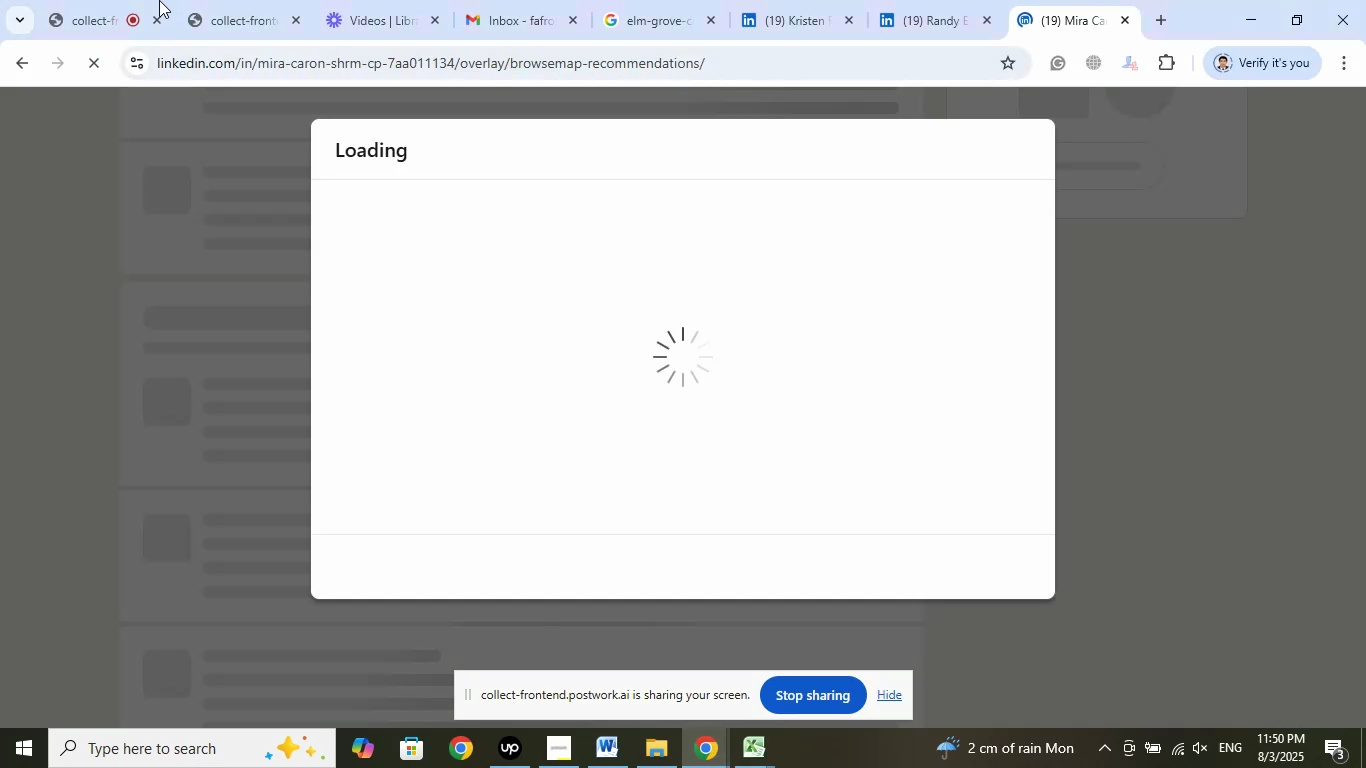 
left_click([117, 0])
 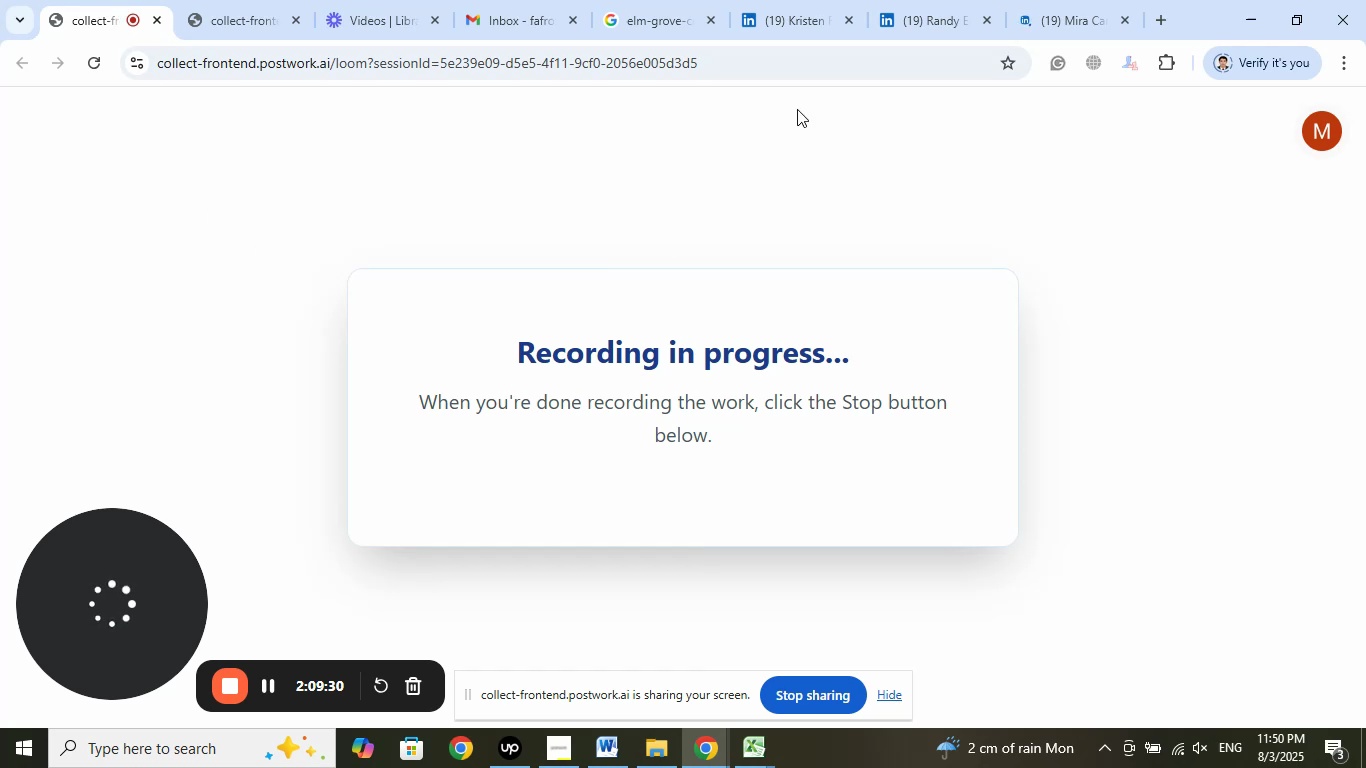 
left_click([795, 0])
 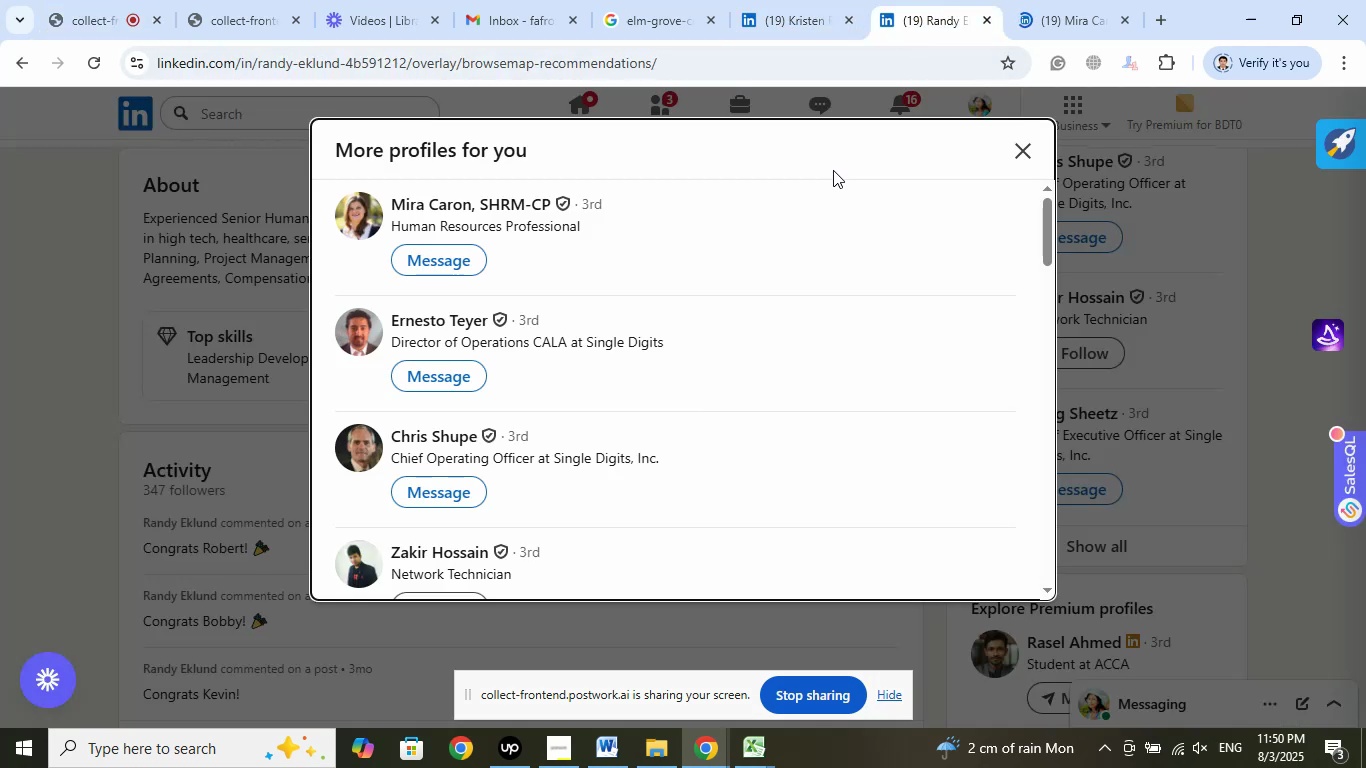 
left_click([534, 0])
 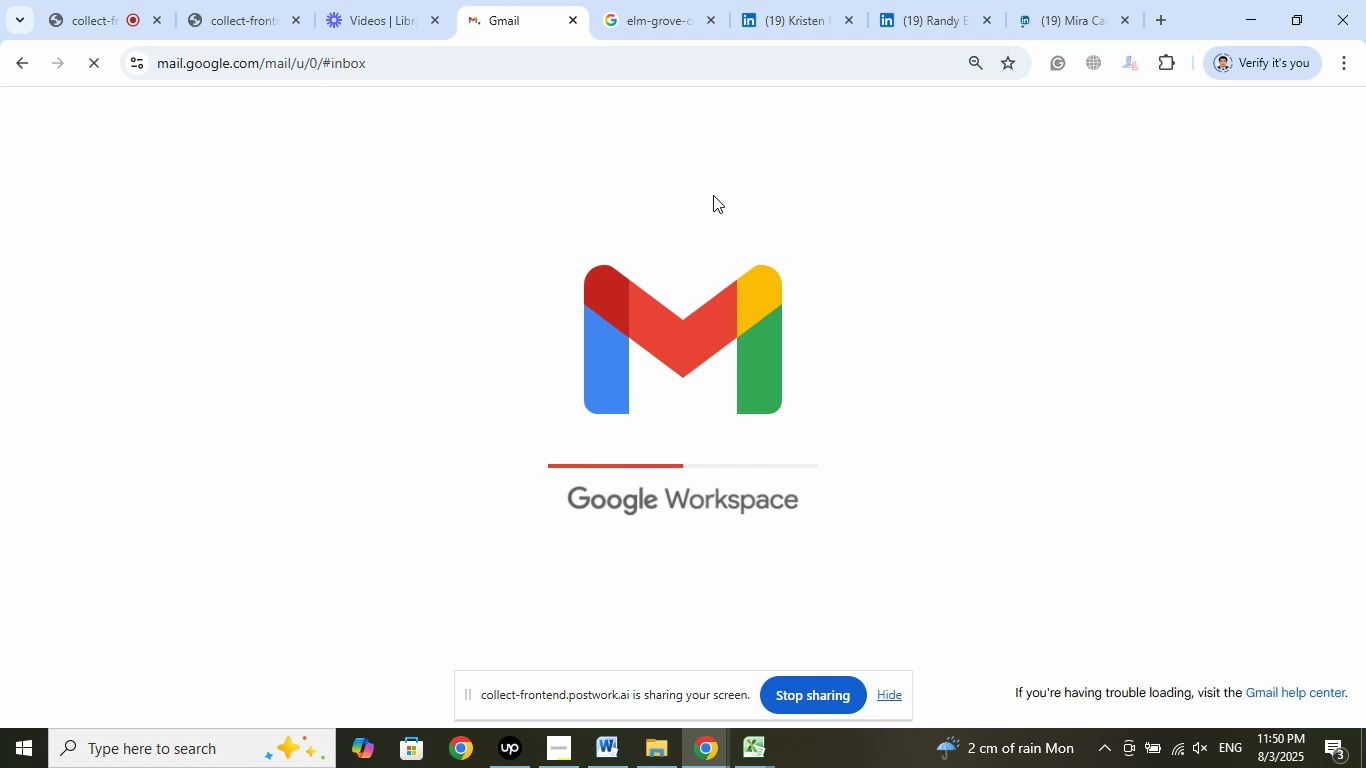 
wait(10.26)
 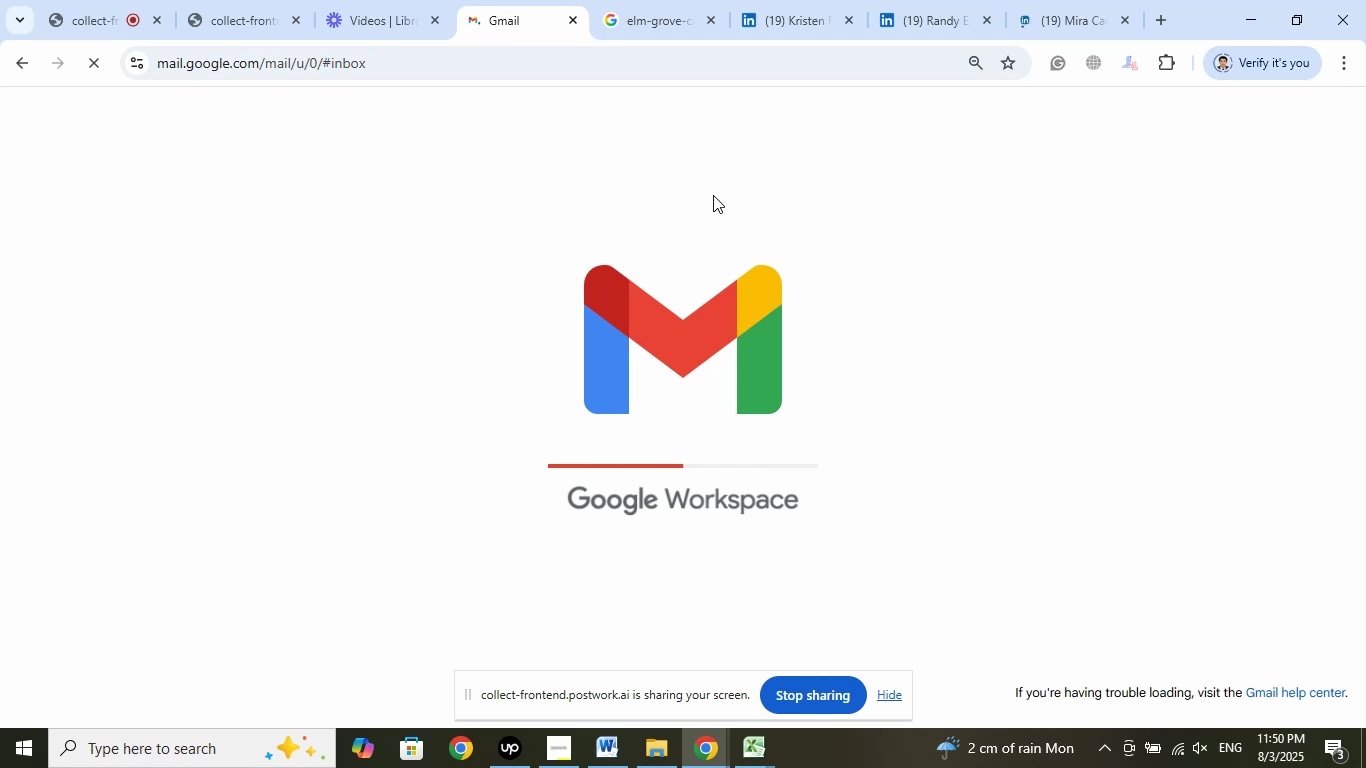 
left_click([1075, 165])
 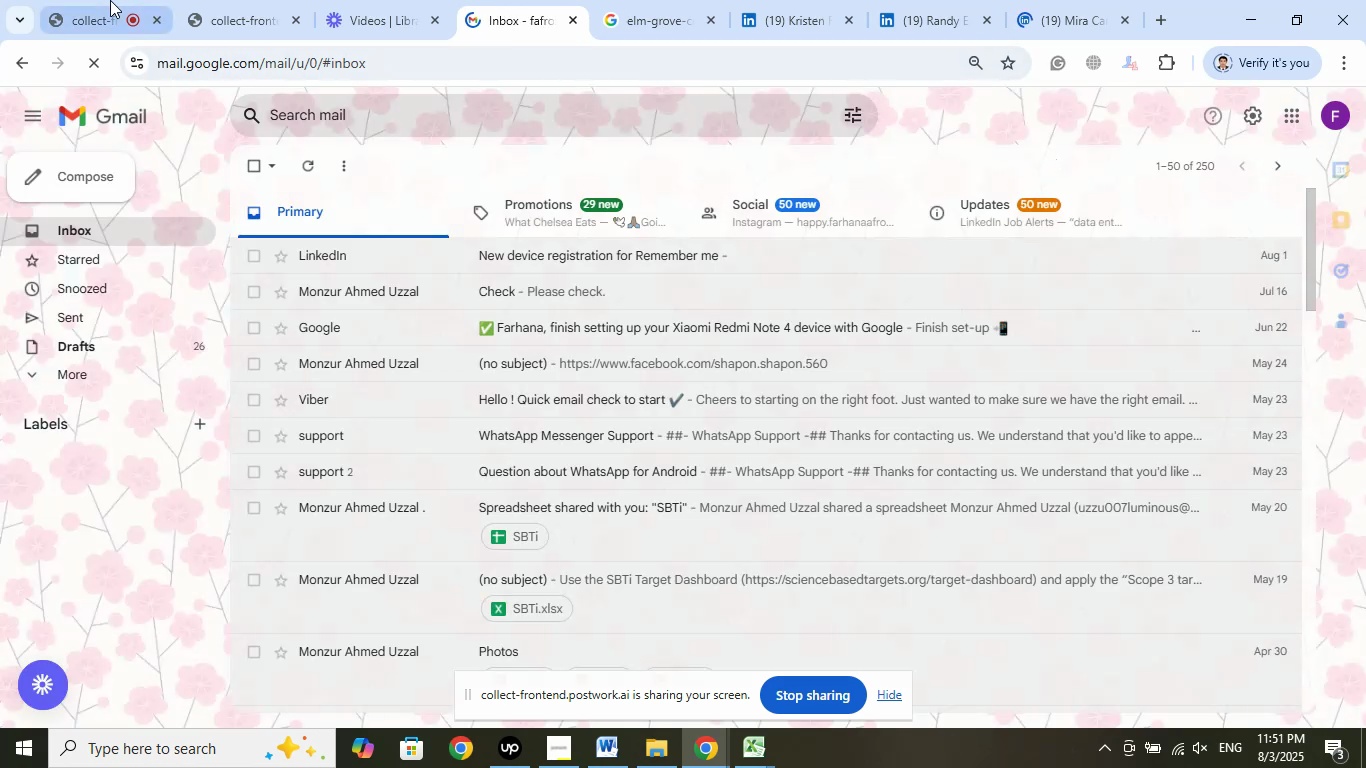 
left_click([109, 0])
 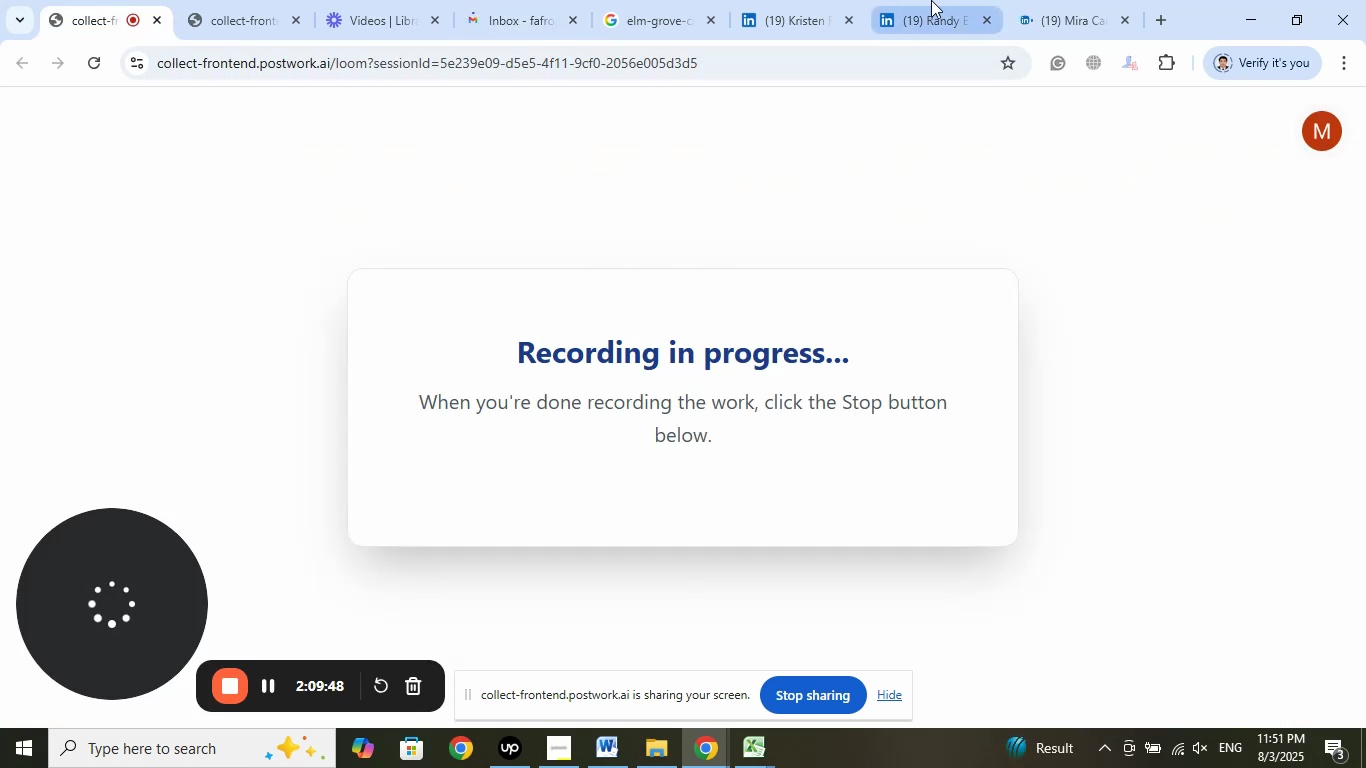 
left_click([931, 0])
 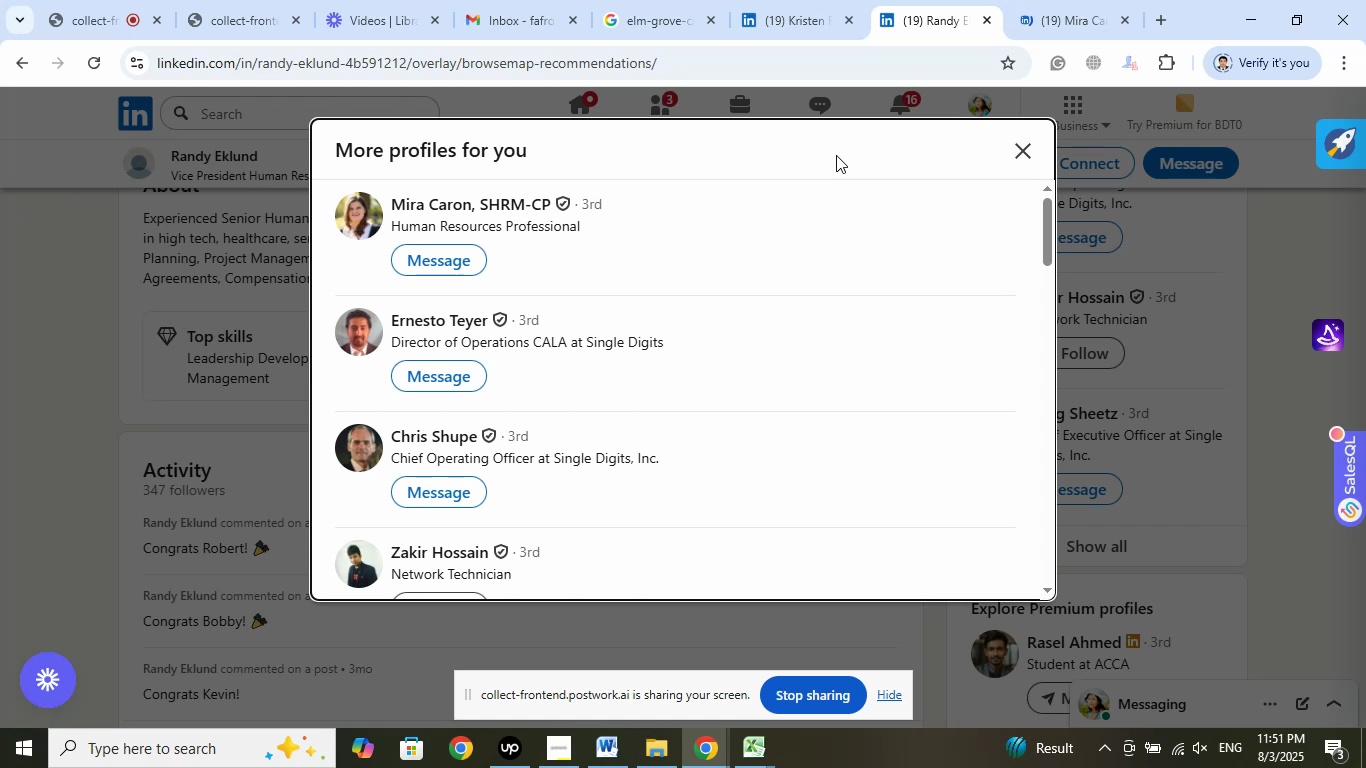 
wait(5.72)
 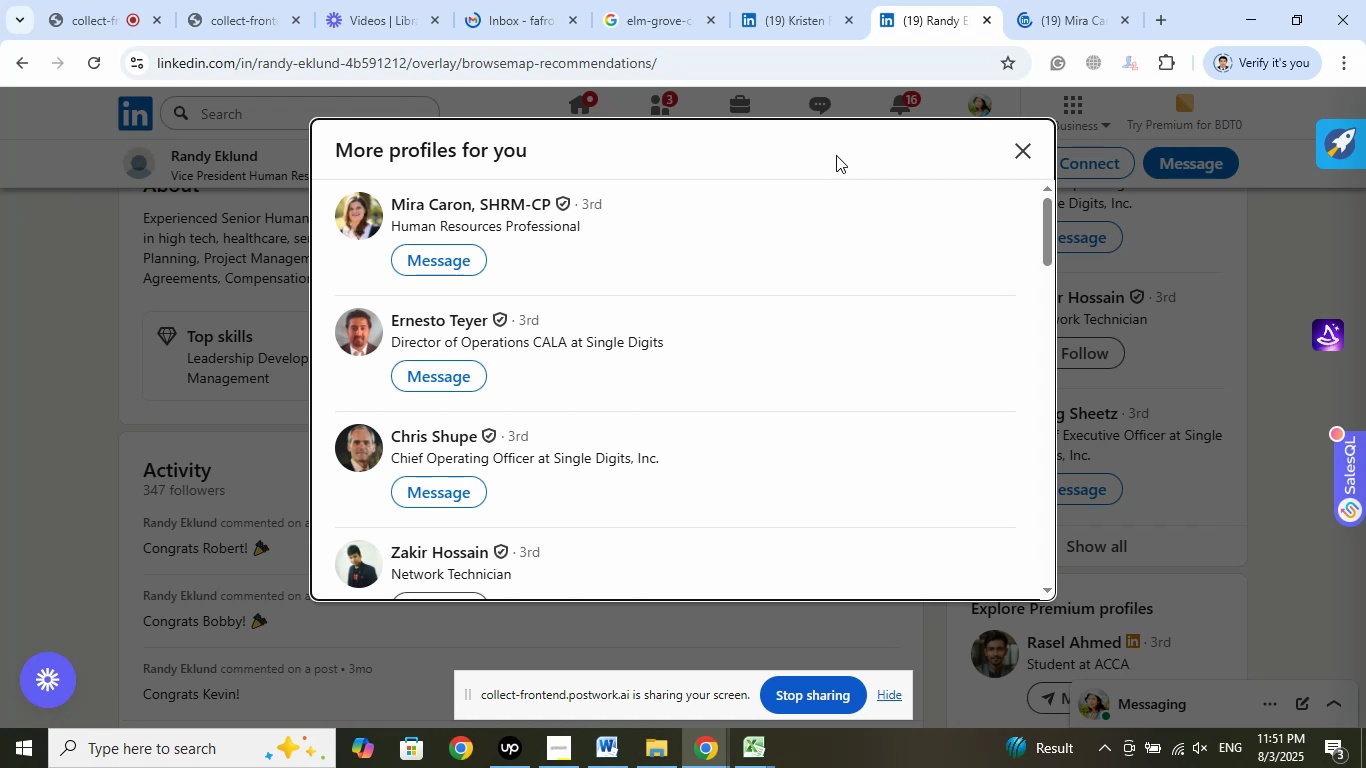 
left_click([506, 746])
 